 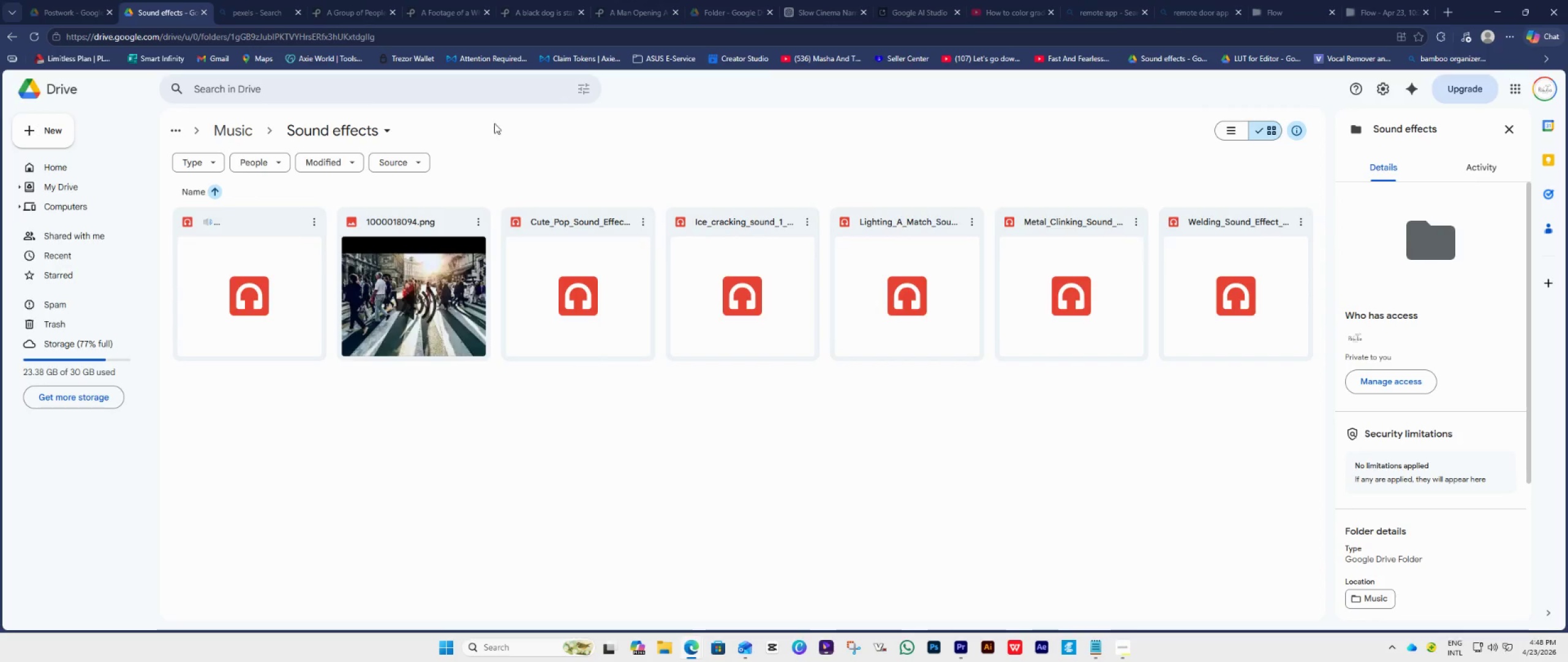 
left_click([830, 7])
 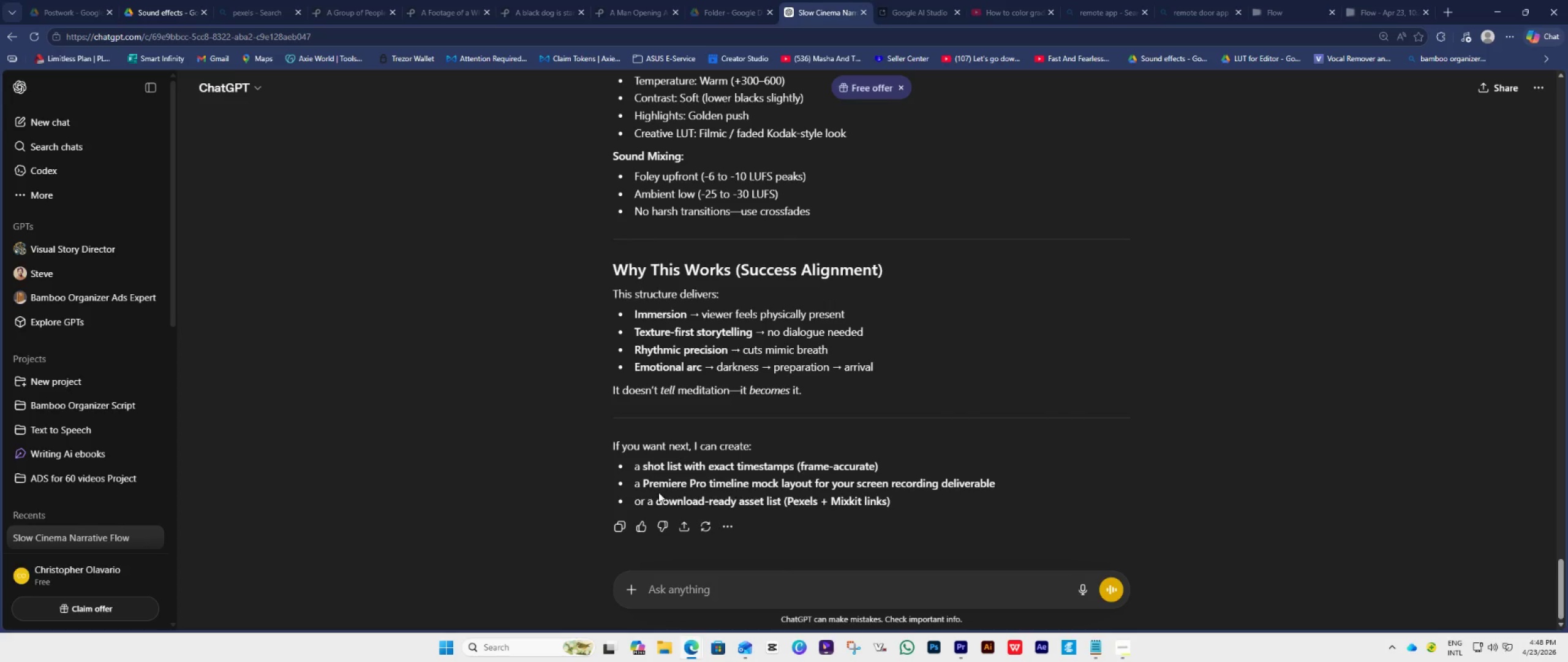 
left_click([701, 589])
 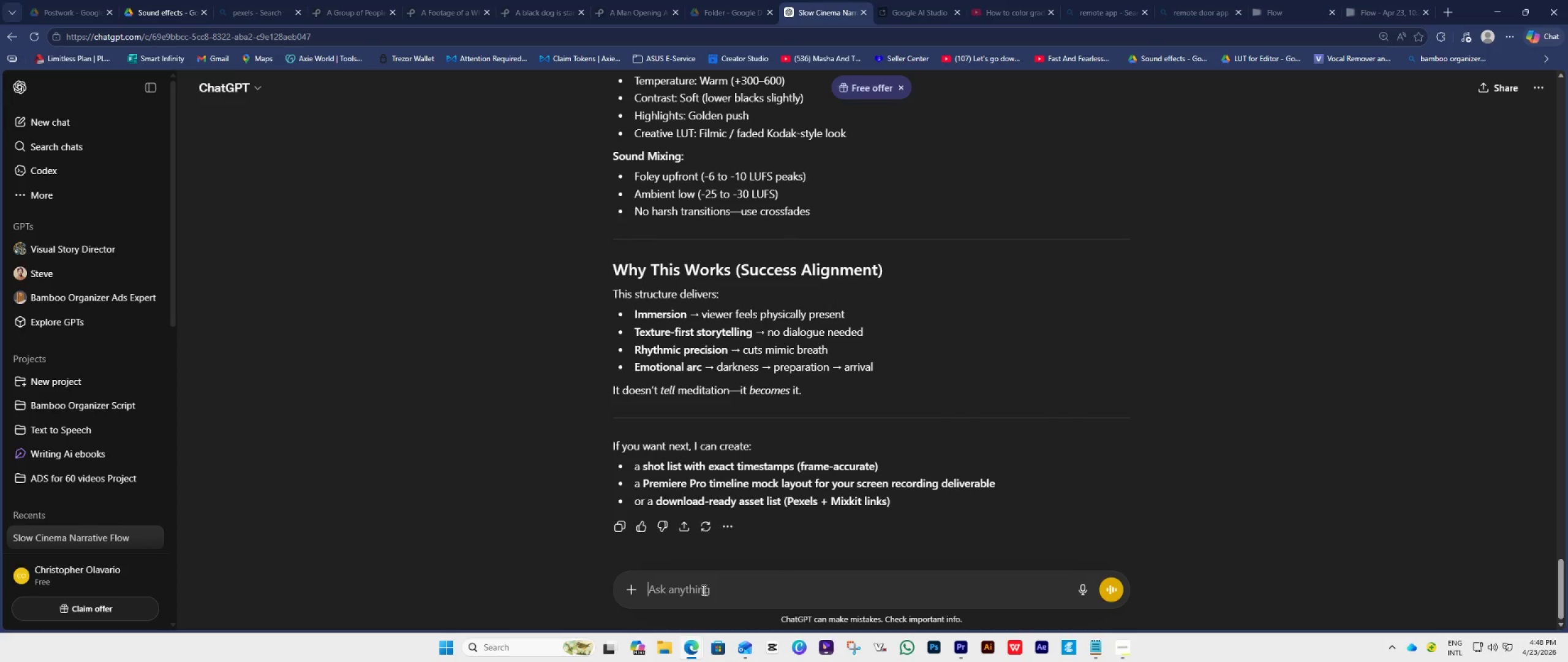 
key(Control+V)
 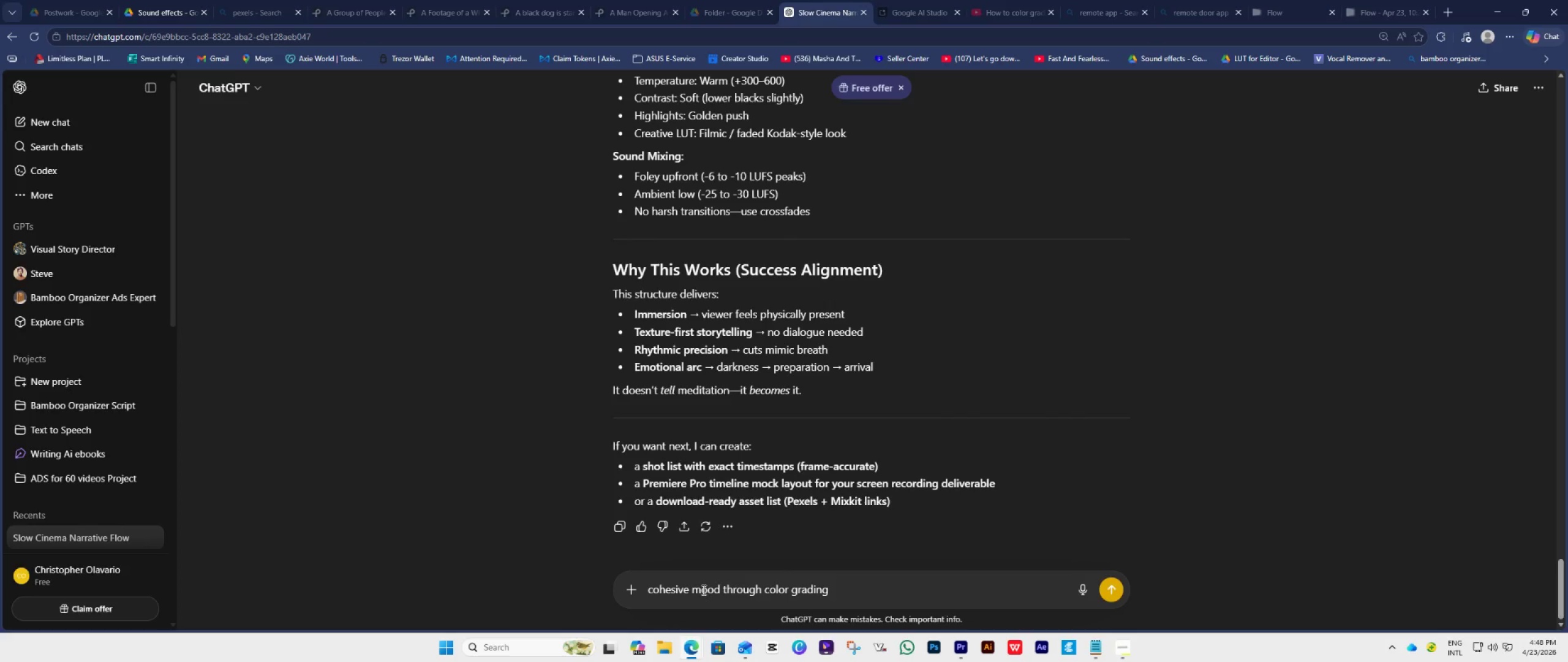 
type( sample)
 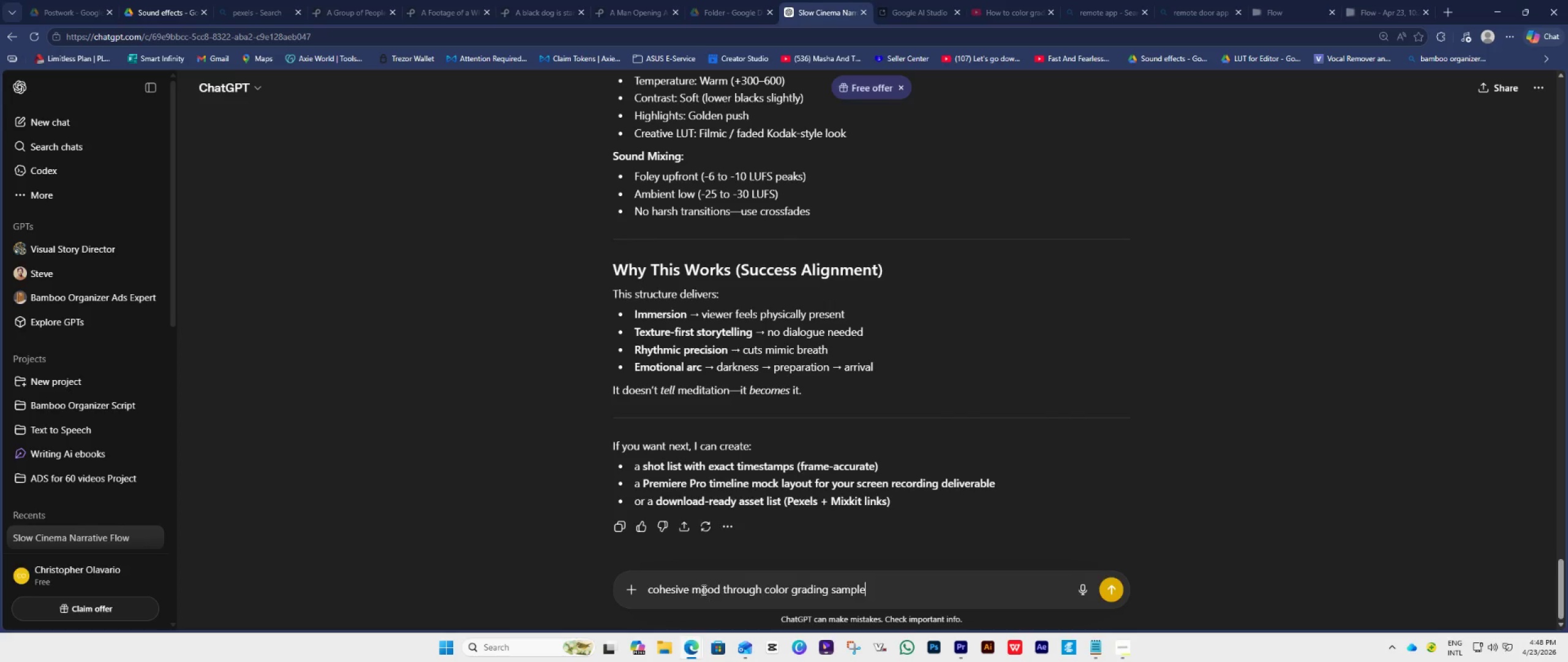 
key(Enter)
 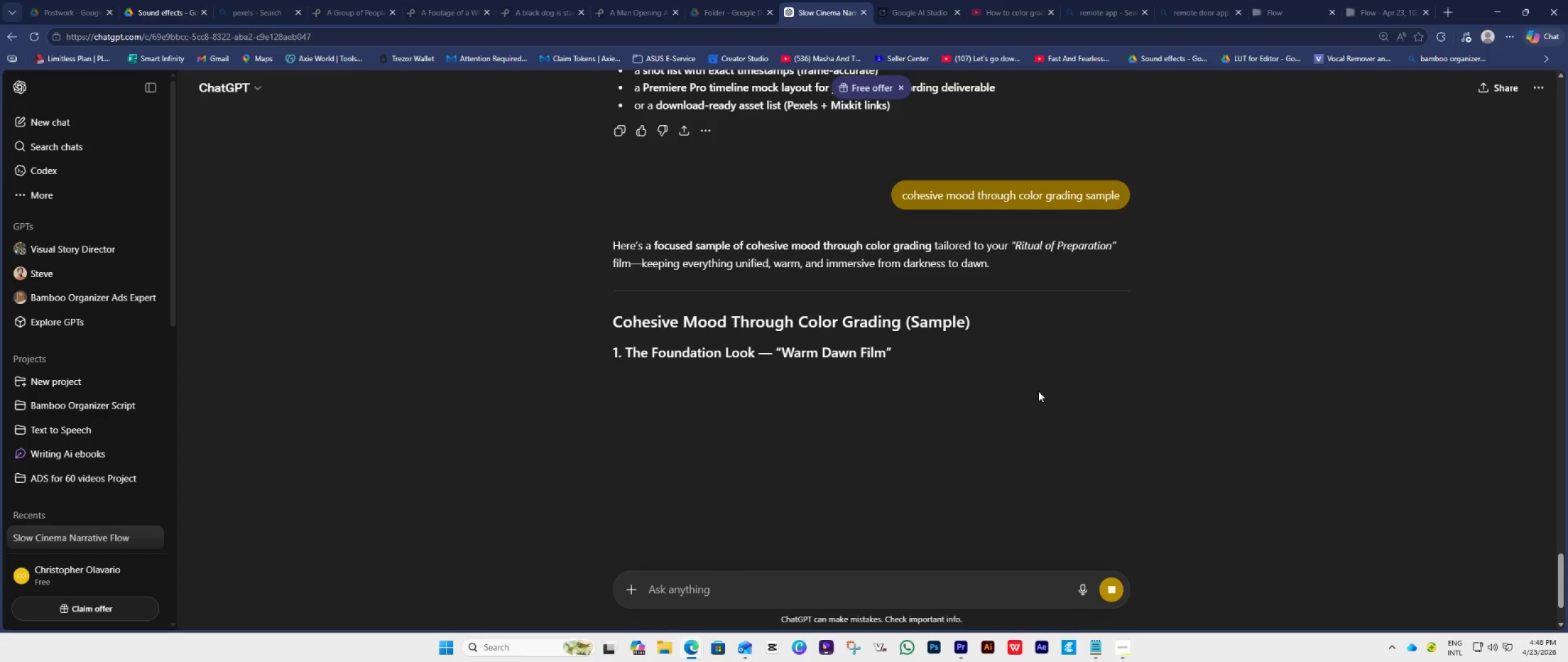 
wait(5.73)
 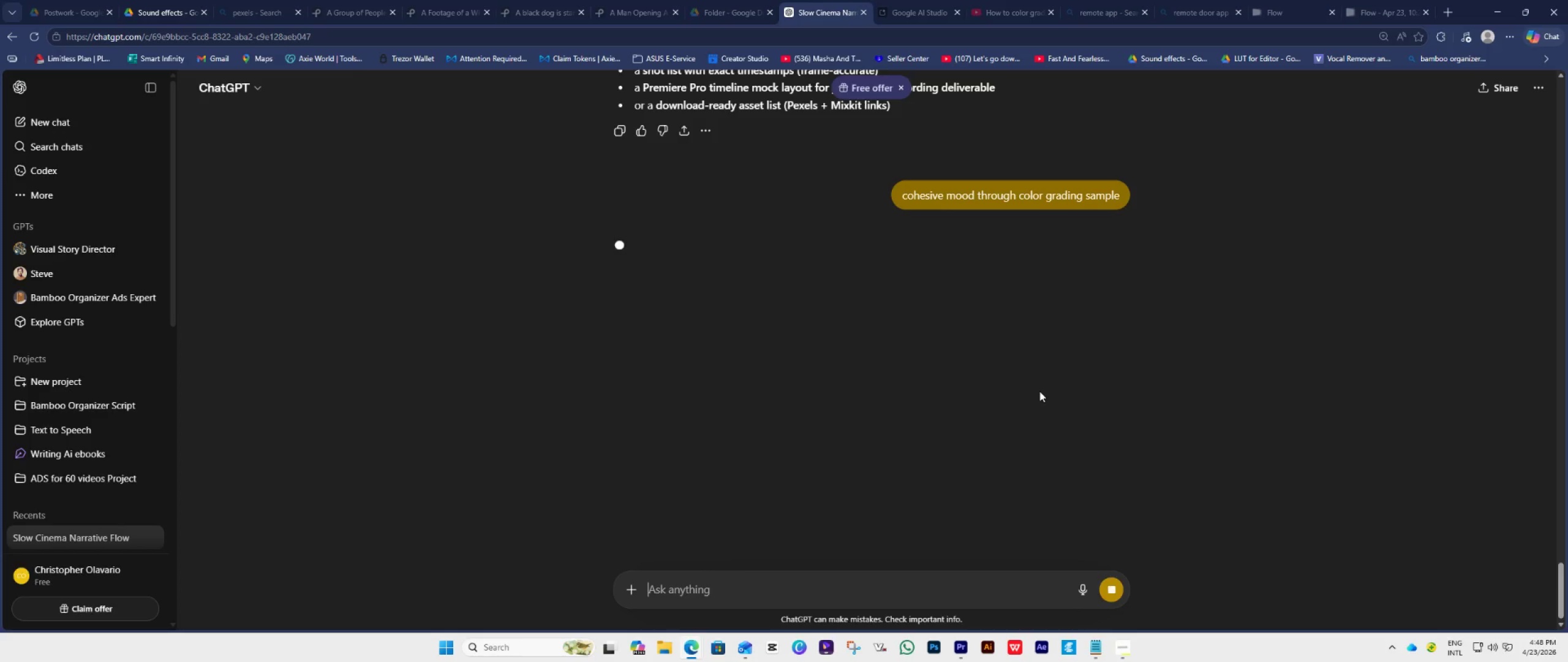 
scroll: coordinate [1038, 391], scroll_direction: down, amount: 1.0
 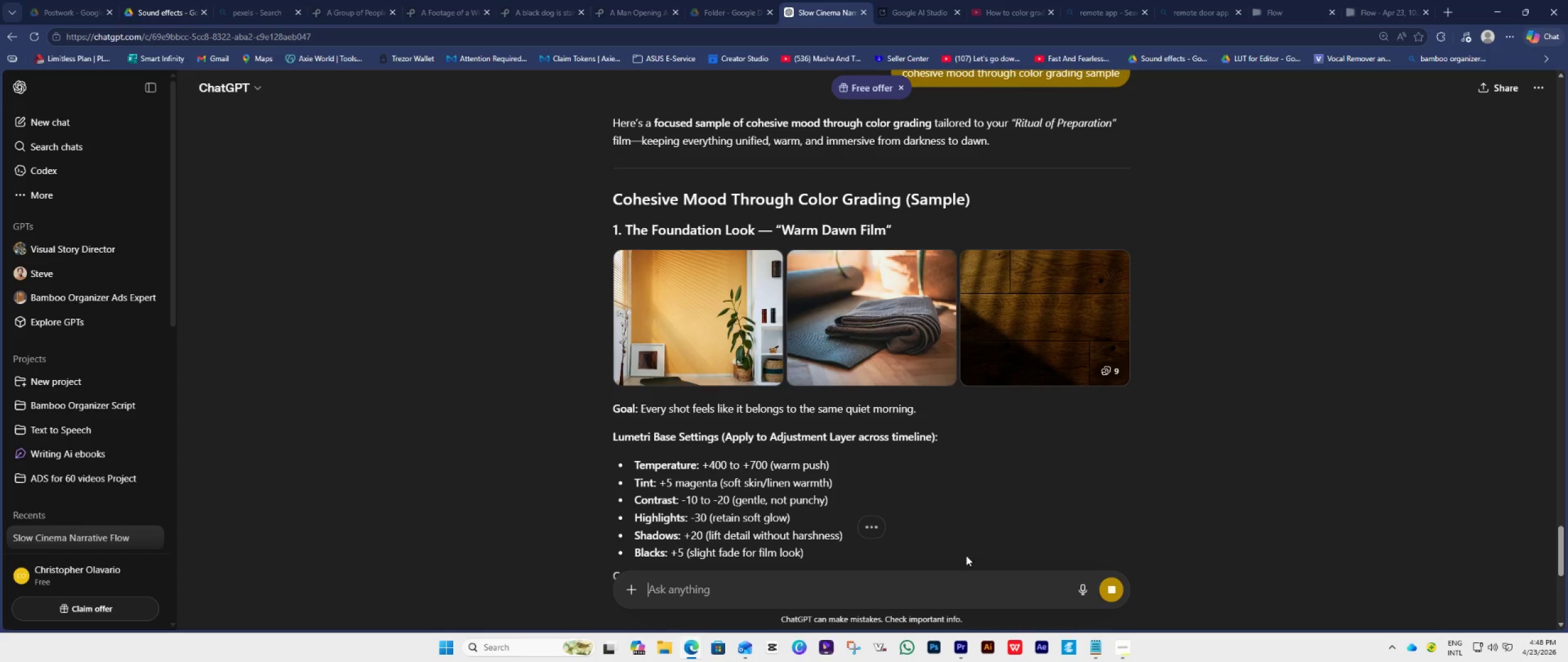 
wait(6.58)
 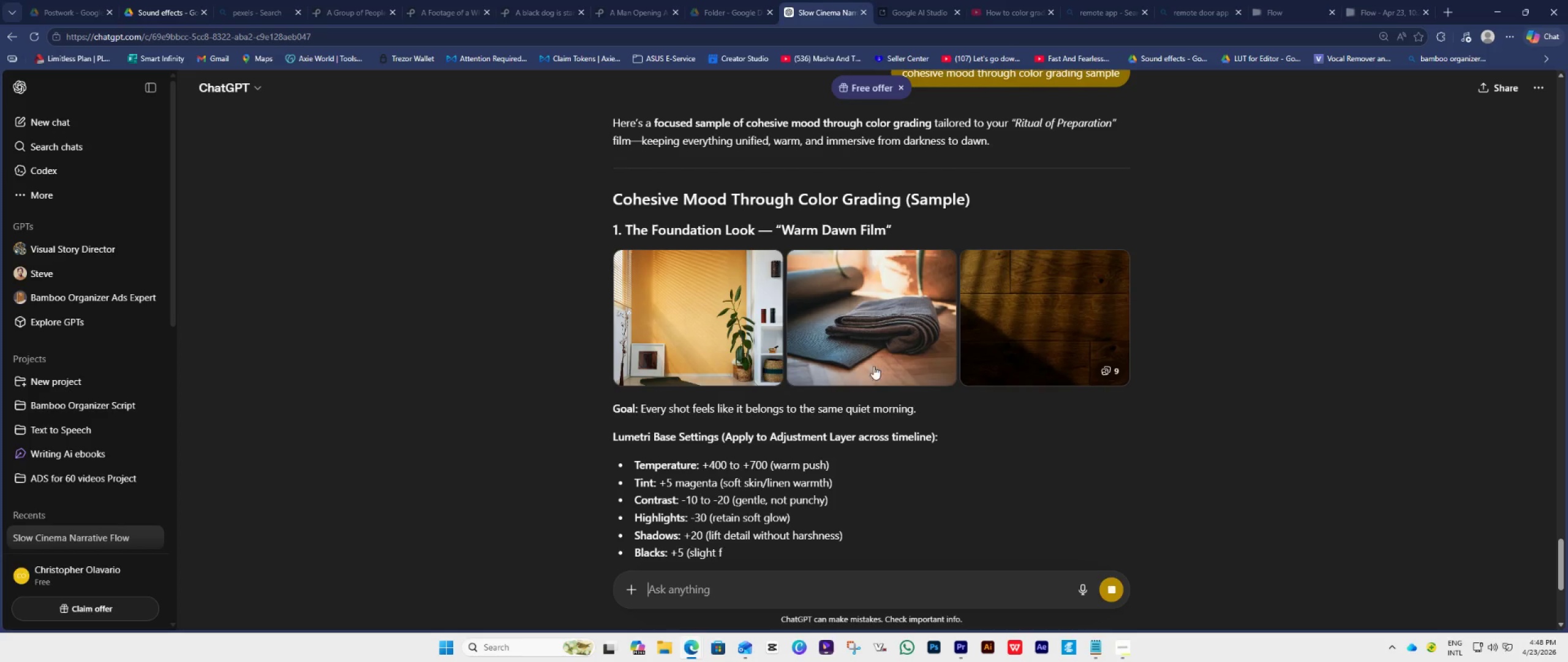 
left_click([959, 649])
 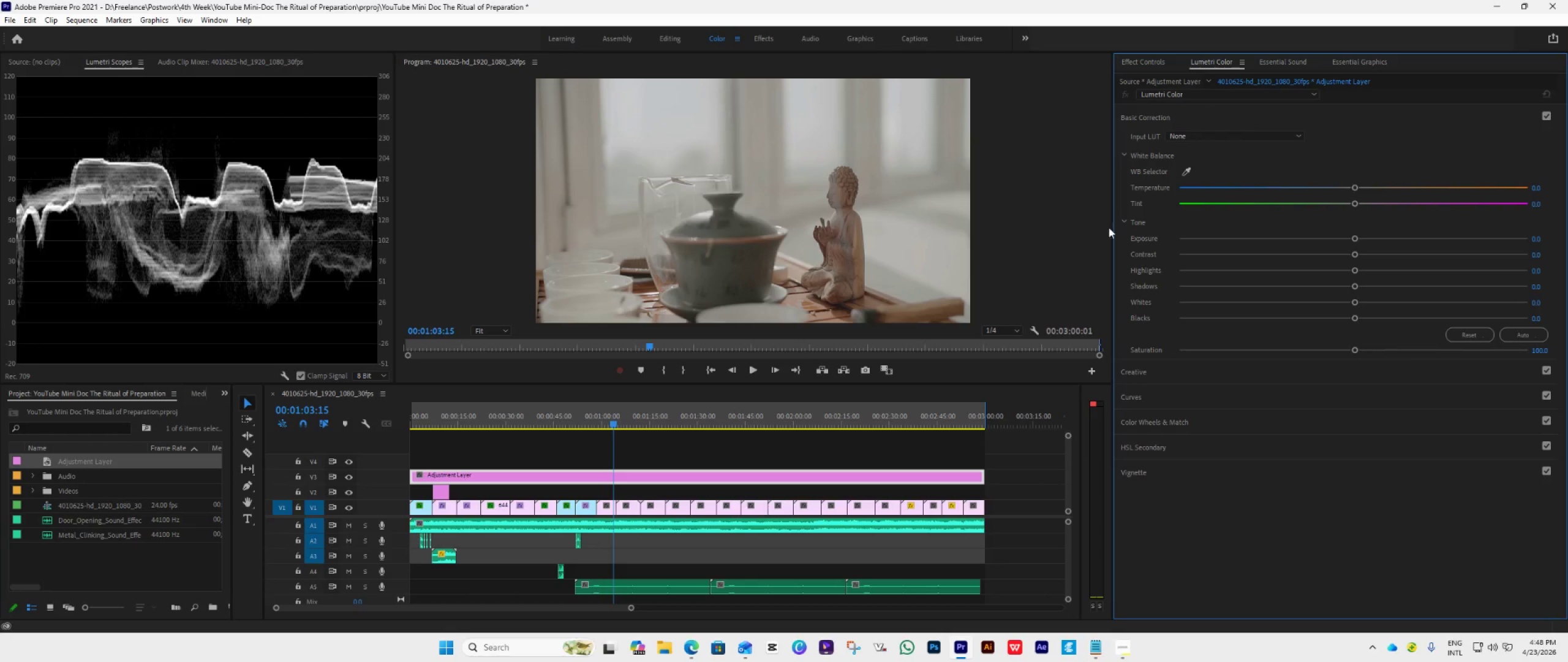 
wait(5.86)
 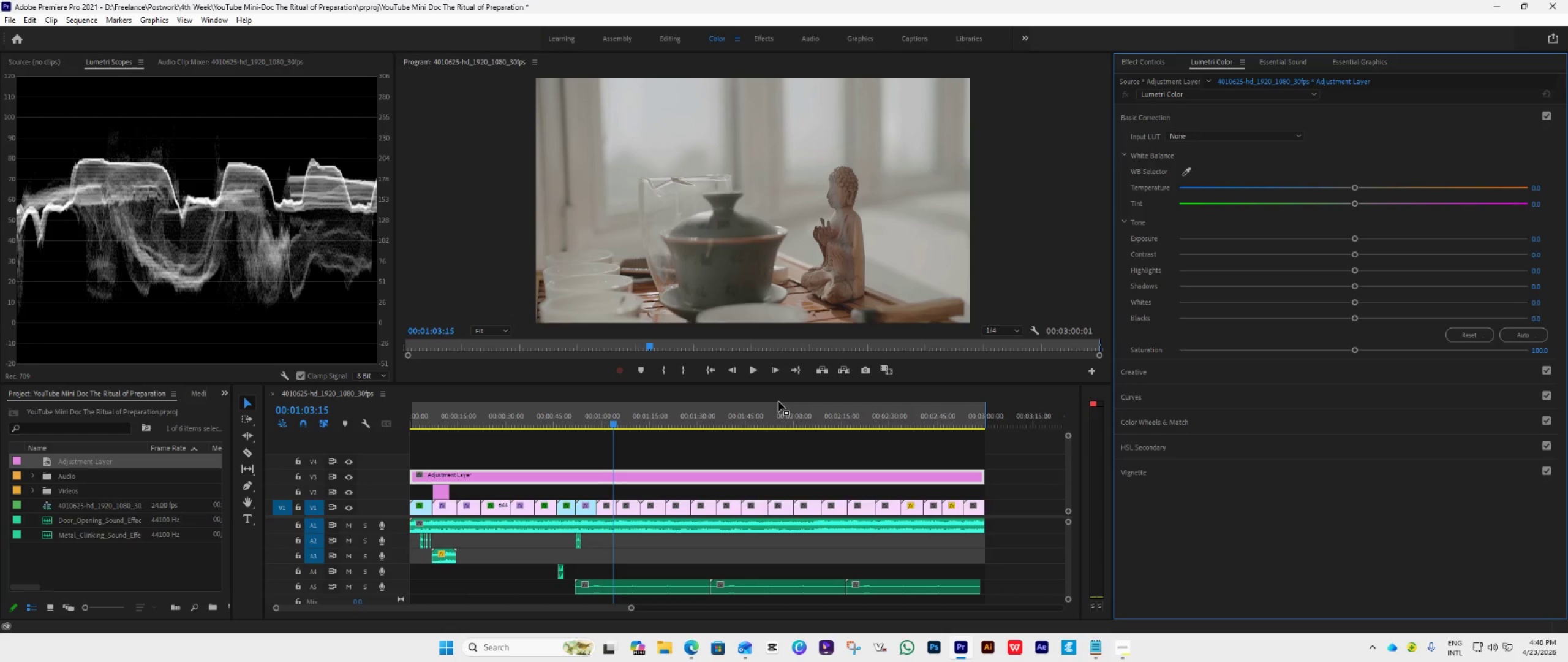 
left_click_drag(start_coordinate=[1354, 189], to_coordinate=[1378, 197])
 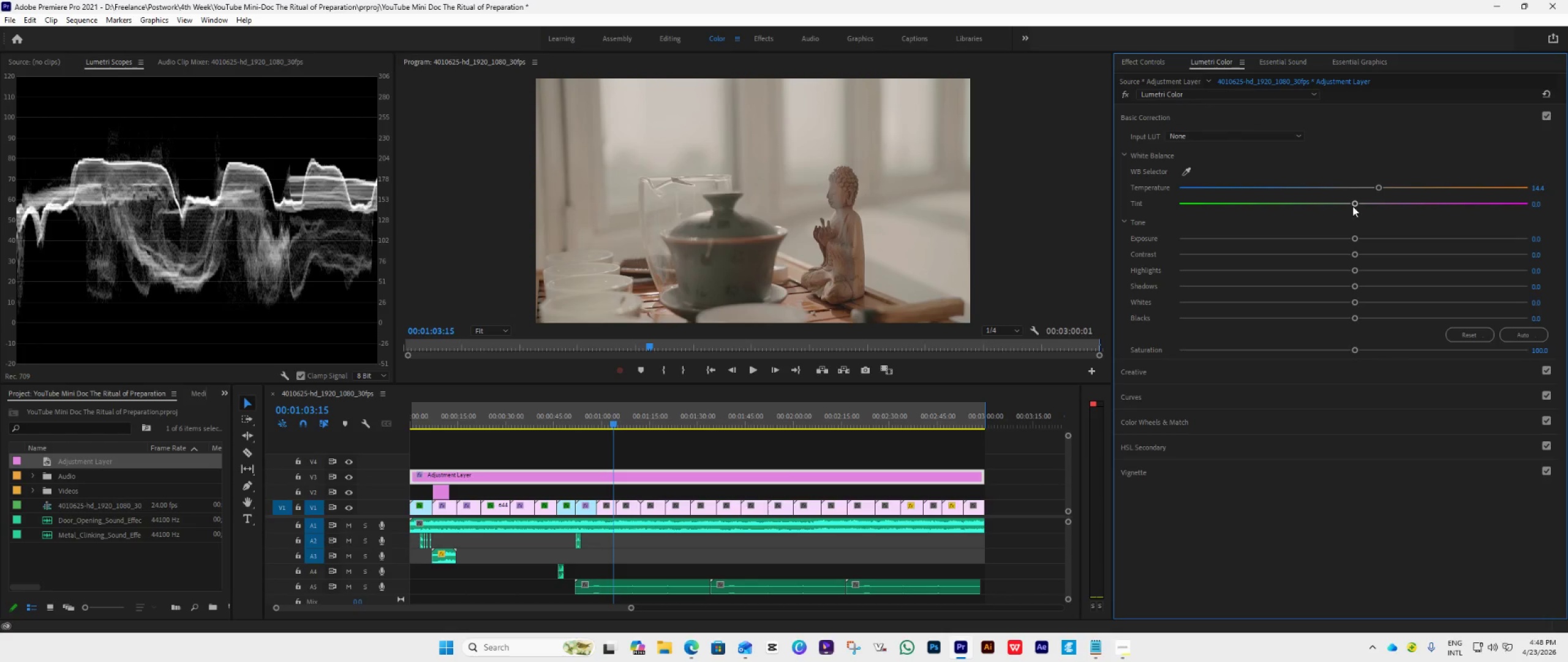 
left_click_drag(start_coordinate=[1352, 205], to_coordinate=[1358, 208])
 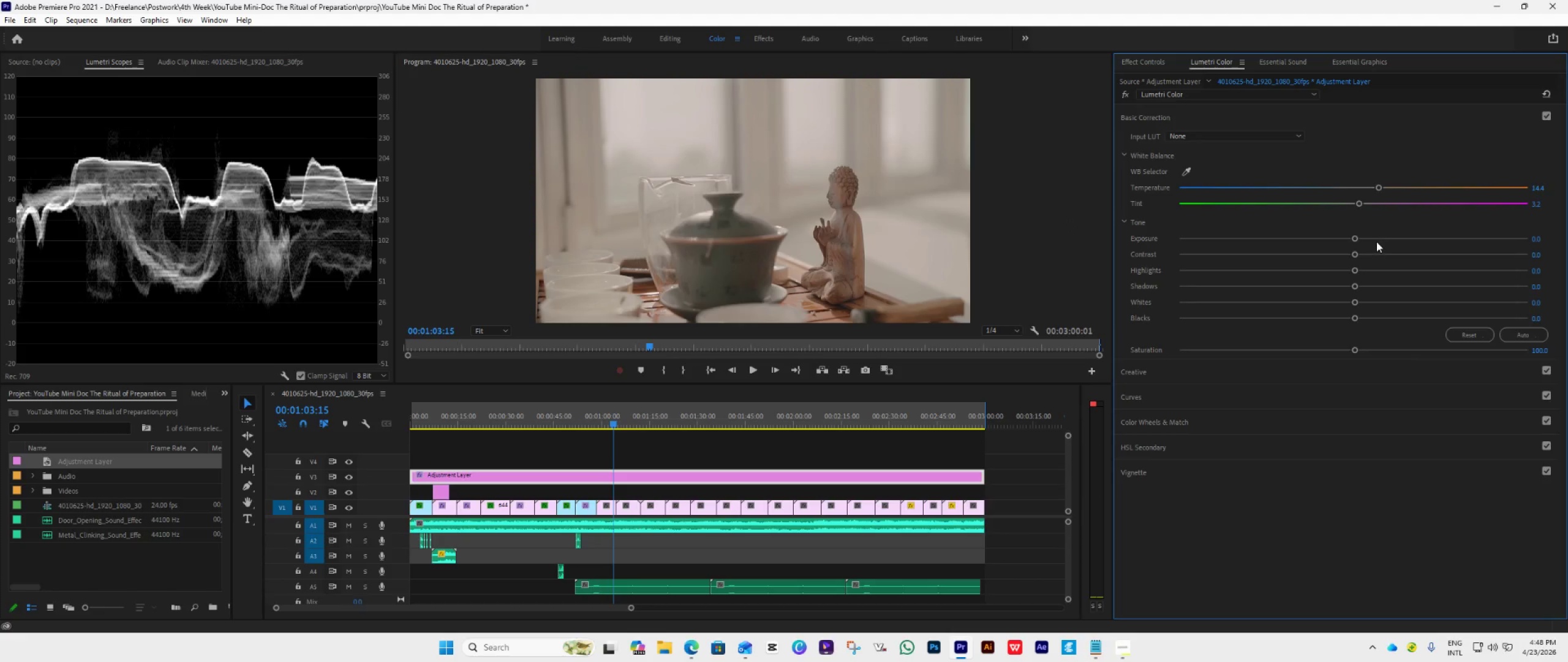 
left_click_drag(start_coordinate=[1357, 235], to_coordinate=[1378, 243])
 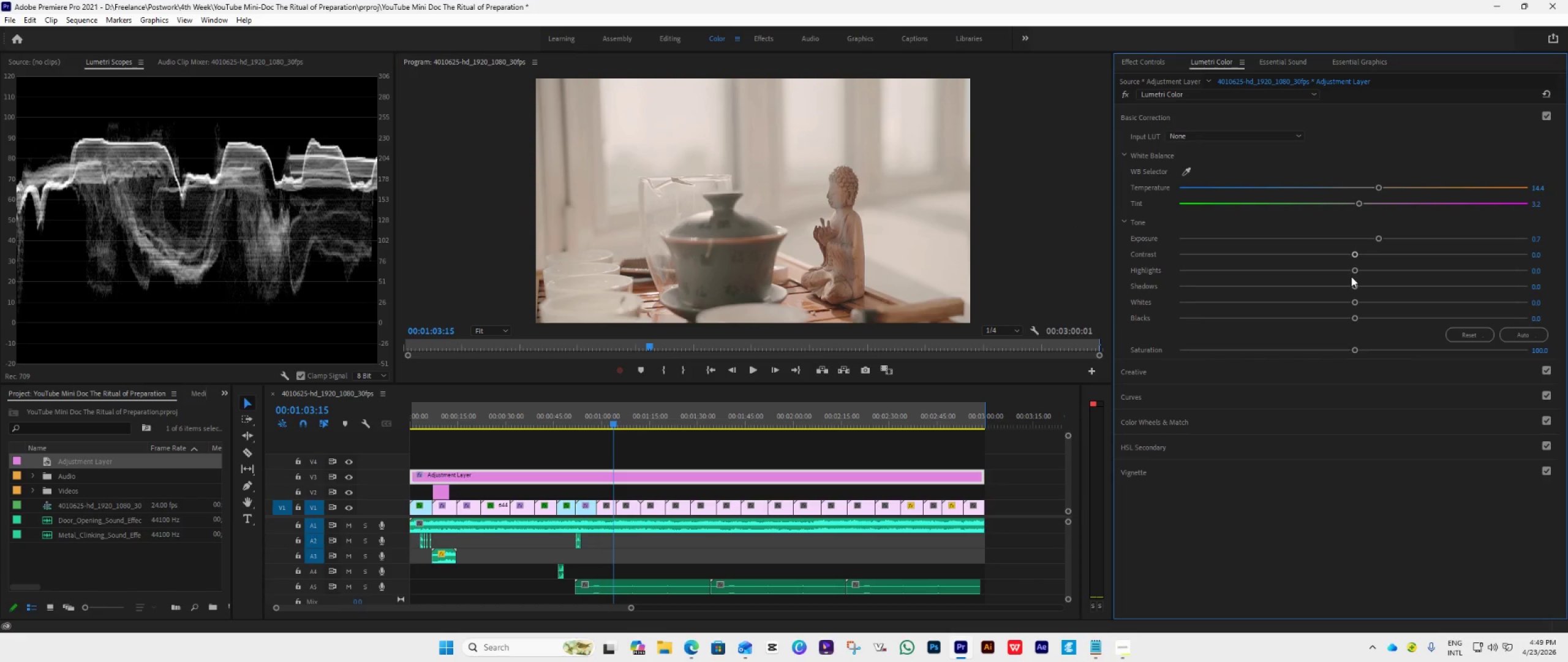 
wait(6.31)
 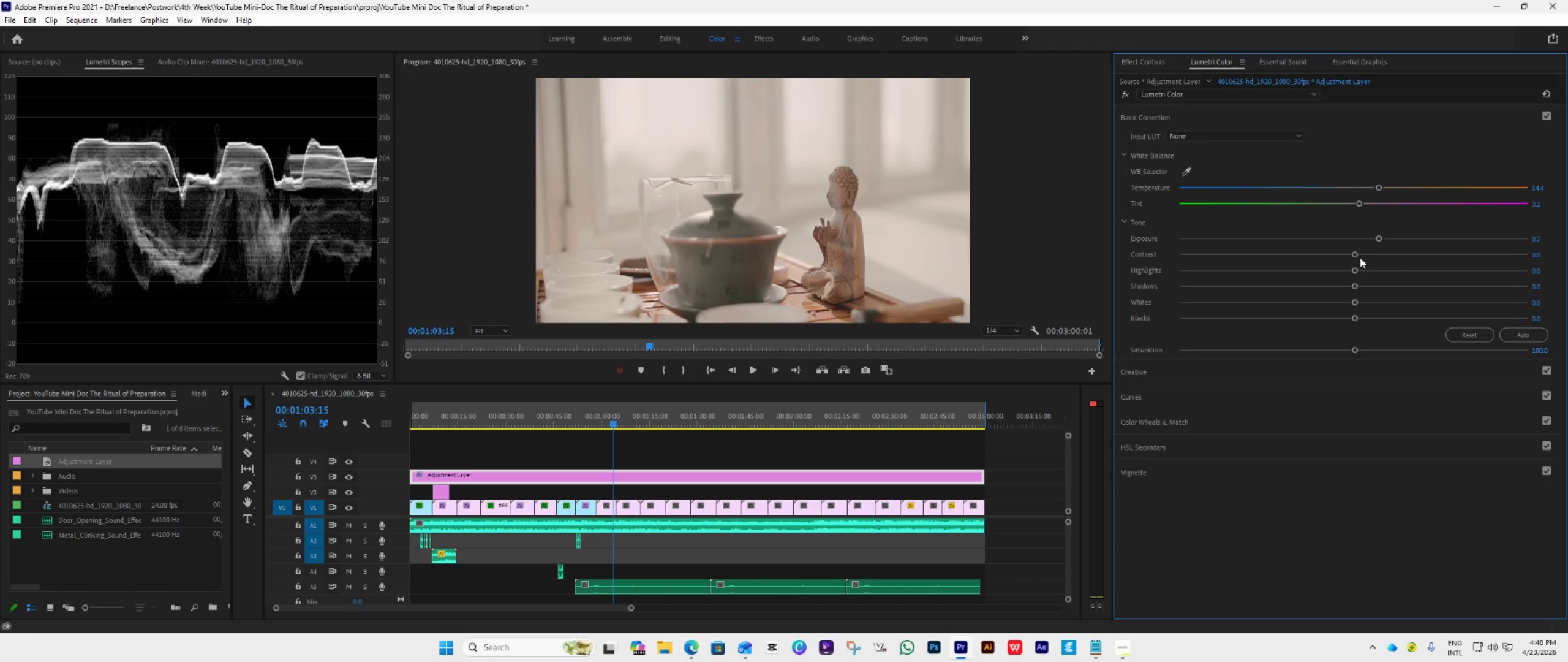 
left_click_drag(start_coordinate=[1351, 256], to_coordinate=[1434, 280])
 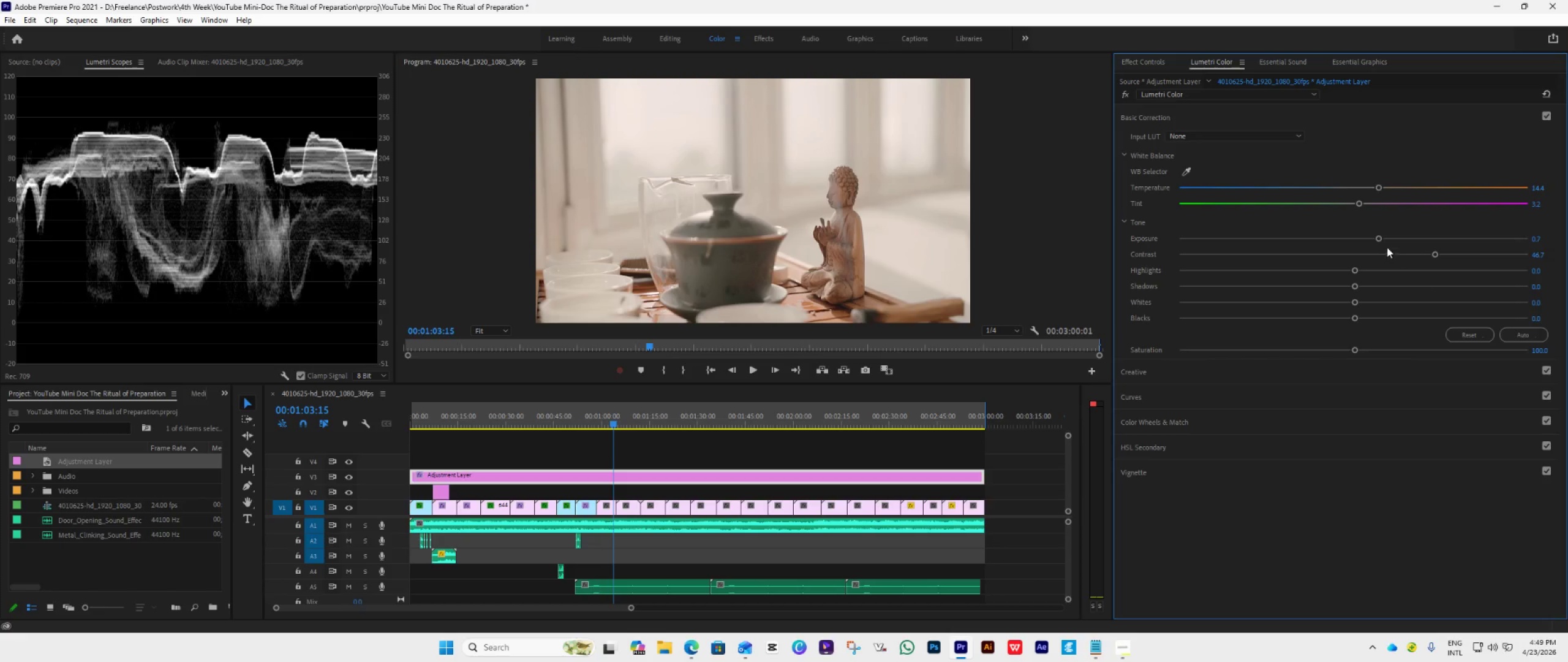 
left_click_drag(start_coordinate=[1376, 240], to_coordinate=[1369, 242])
 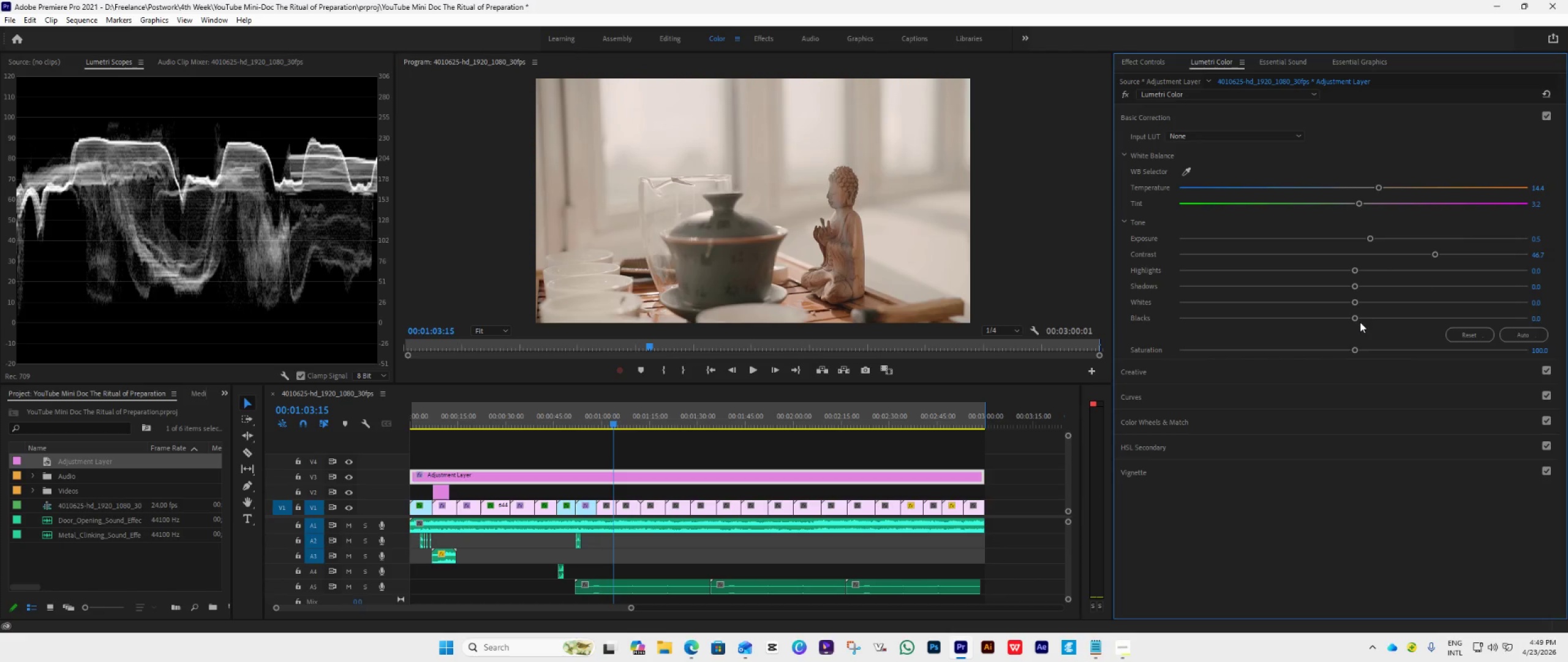 
left_click_drag(start_coordinate=[1357, 316], to_coordinate=[1320, 331])
 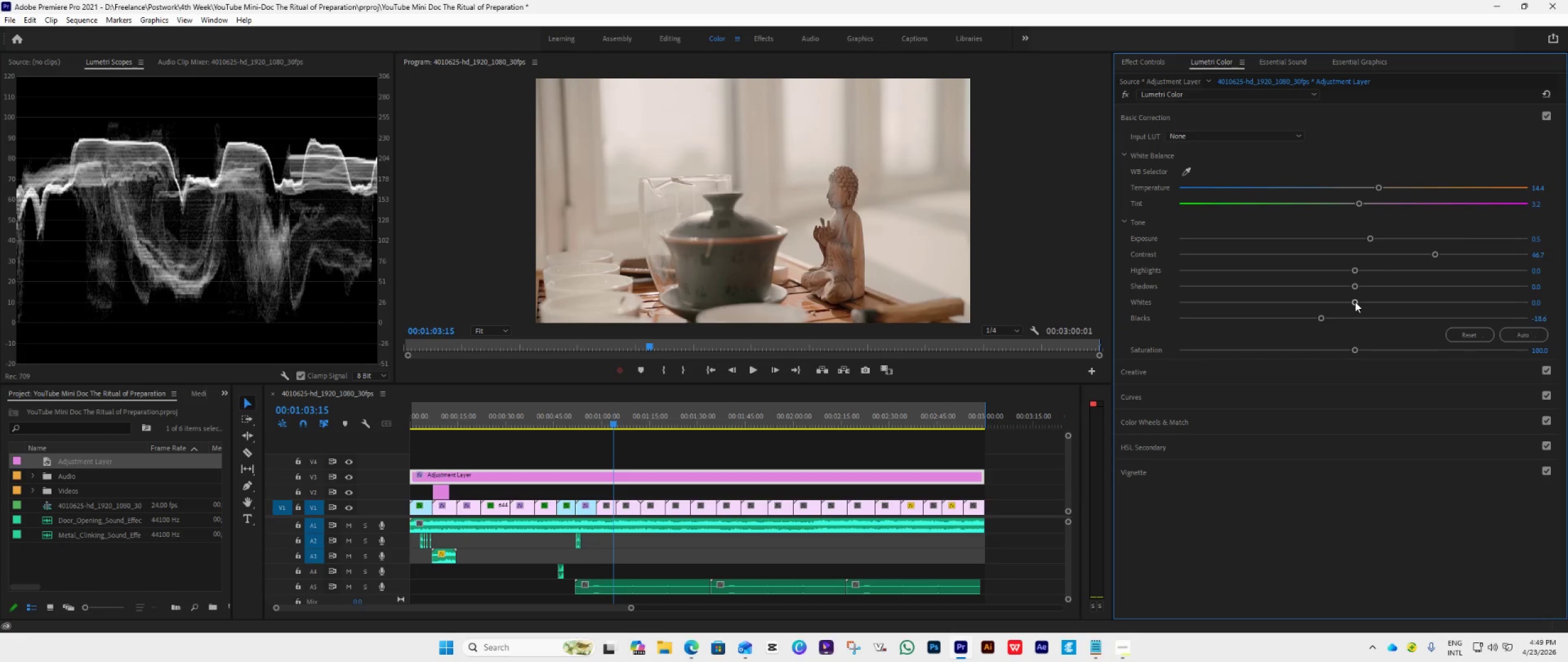 
left_click_drag(start_coordinate=[1355, 302], to_coordinate=[1335, 305])
 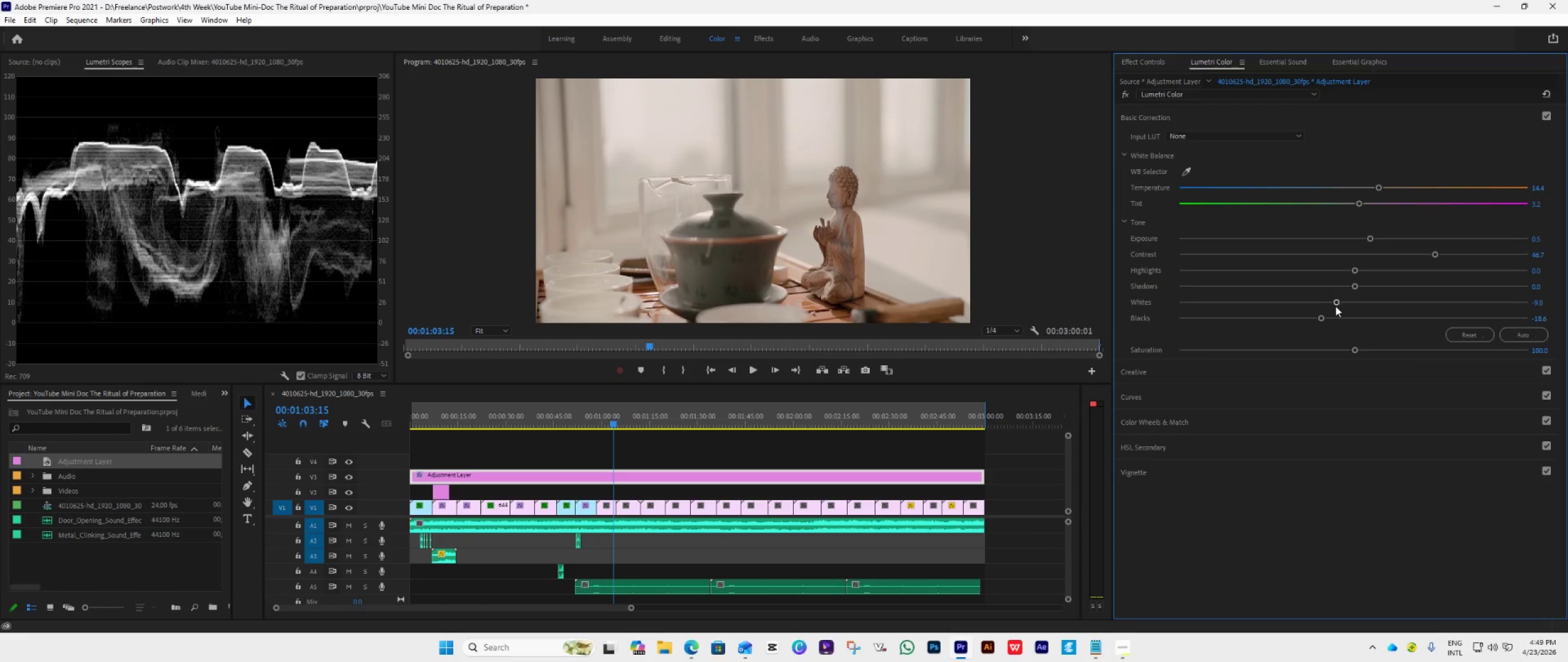 
left_click_drag(start_coordinate=[1337, 303], to_coordinate=[1367, 305])
 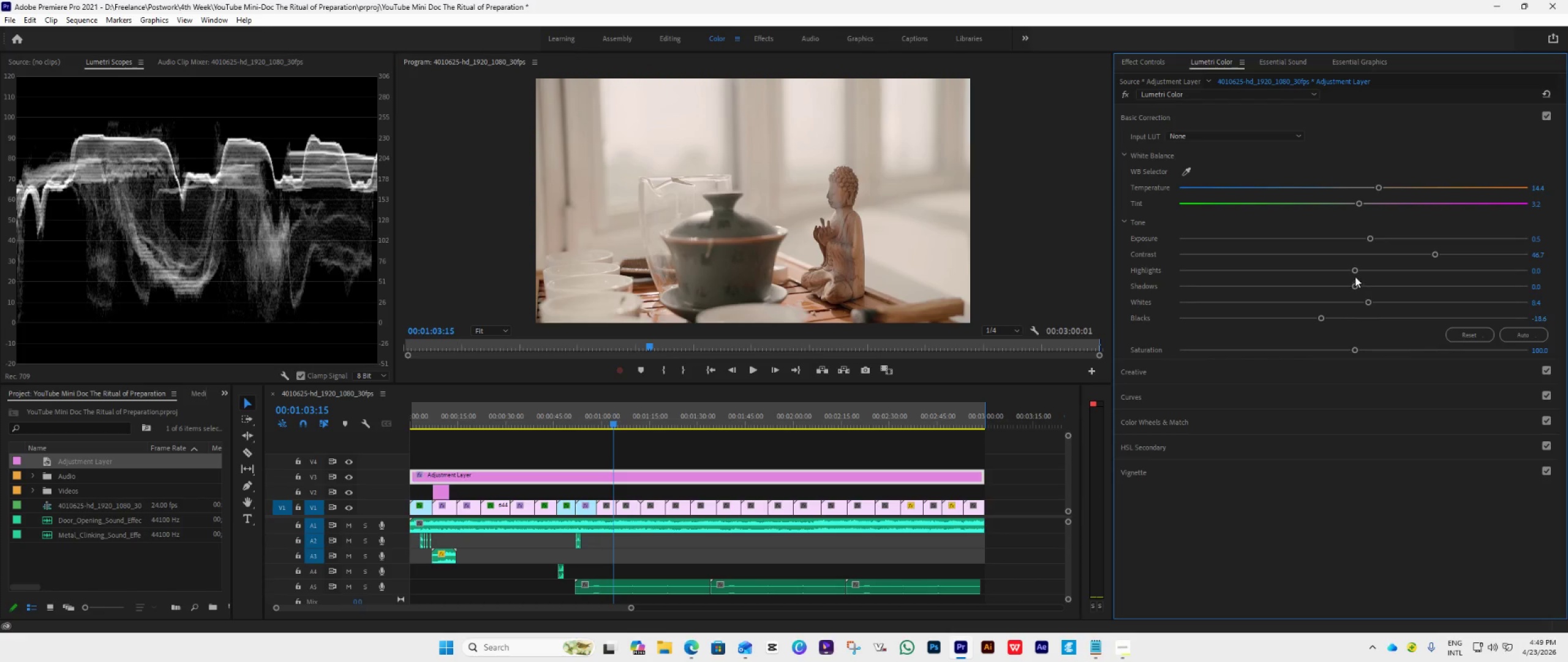 
left_click_drag(start_coordinate=[1355, 272], to_coordinate=[1393, 276])
 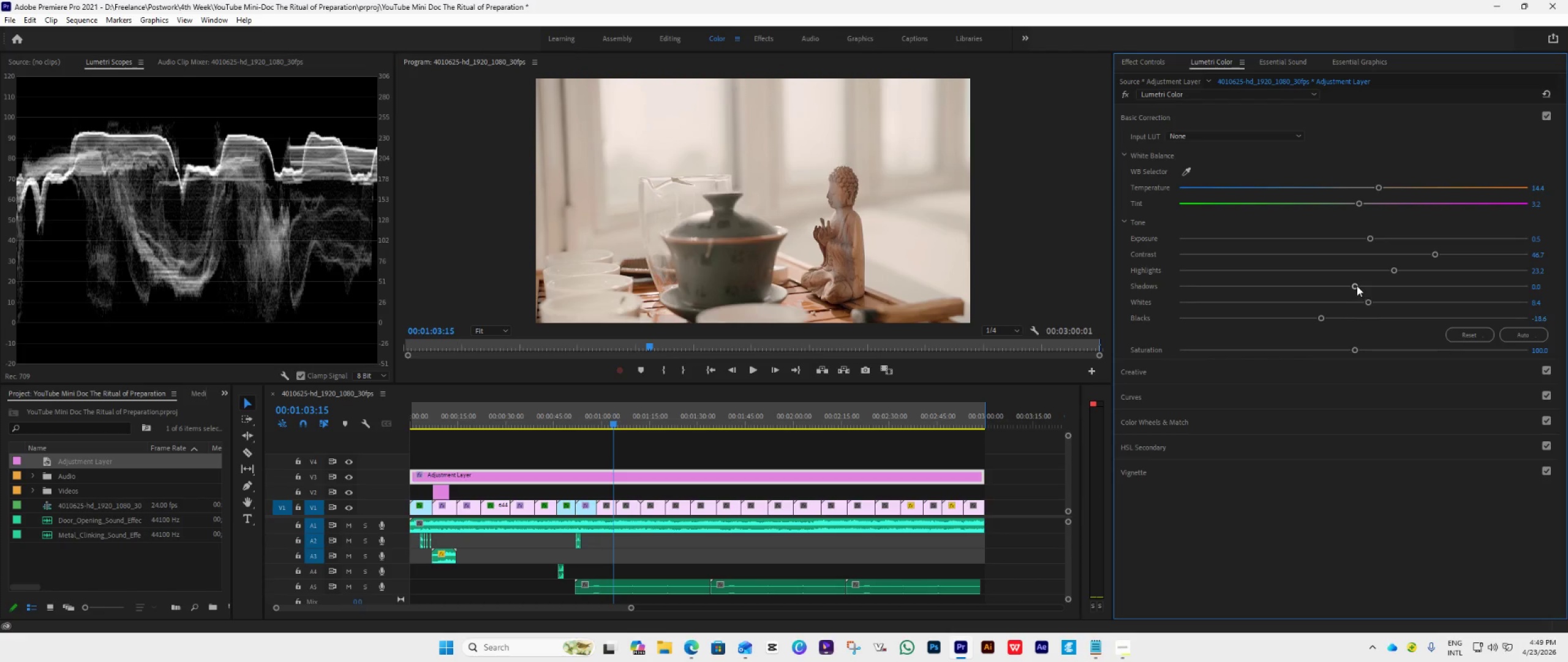 
left_click_drag(start_coordinate=[1357, 286], to_coordinate=[1295, 310])
 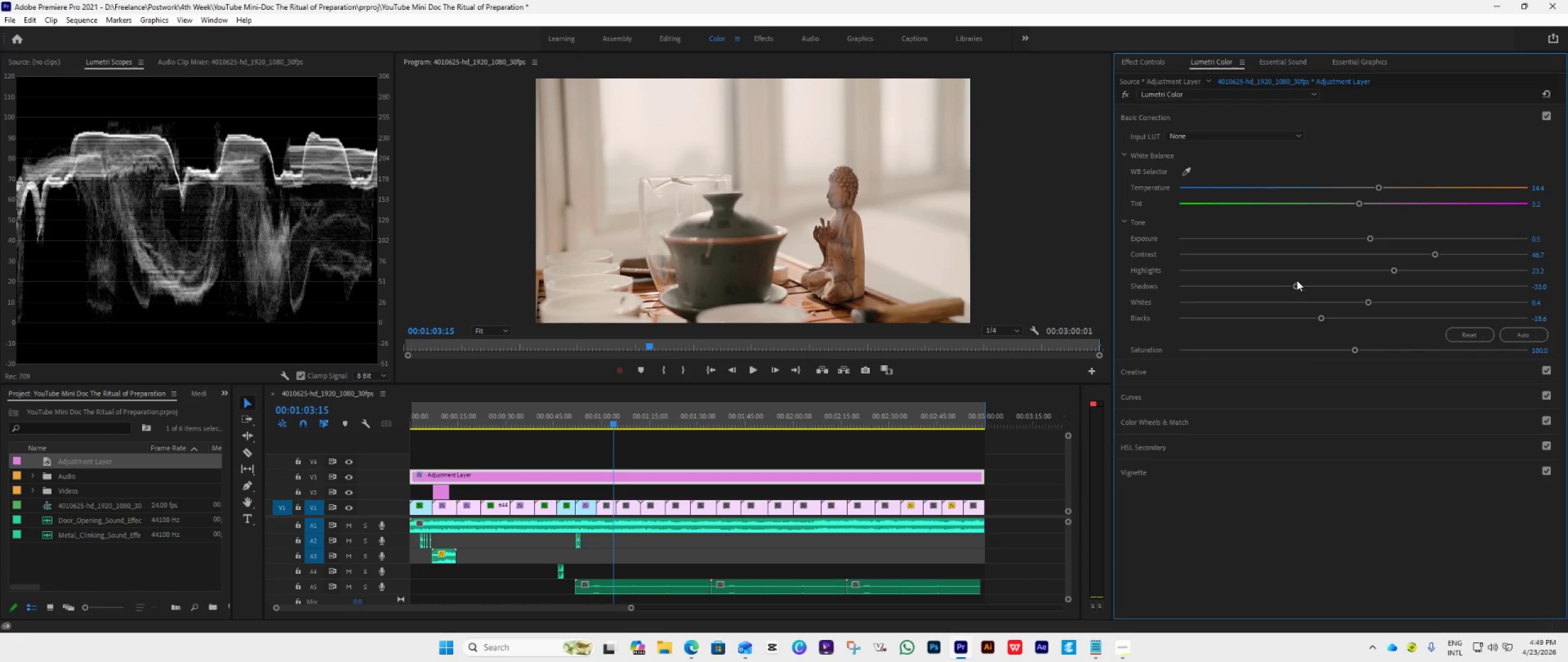 
left_click_drag(start_coordinate=[1294, 283], to_coordinate=[1290, 286])
 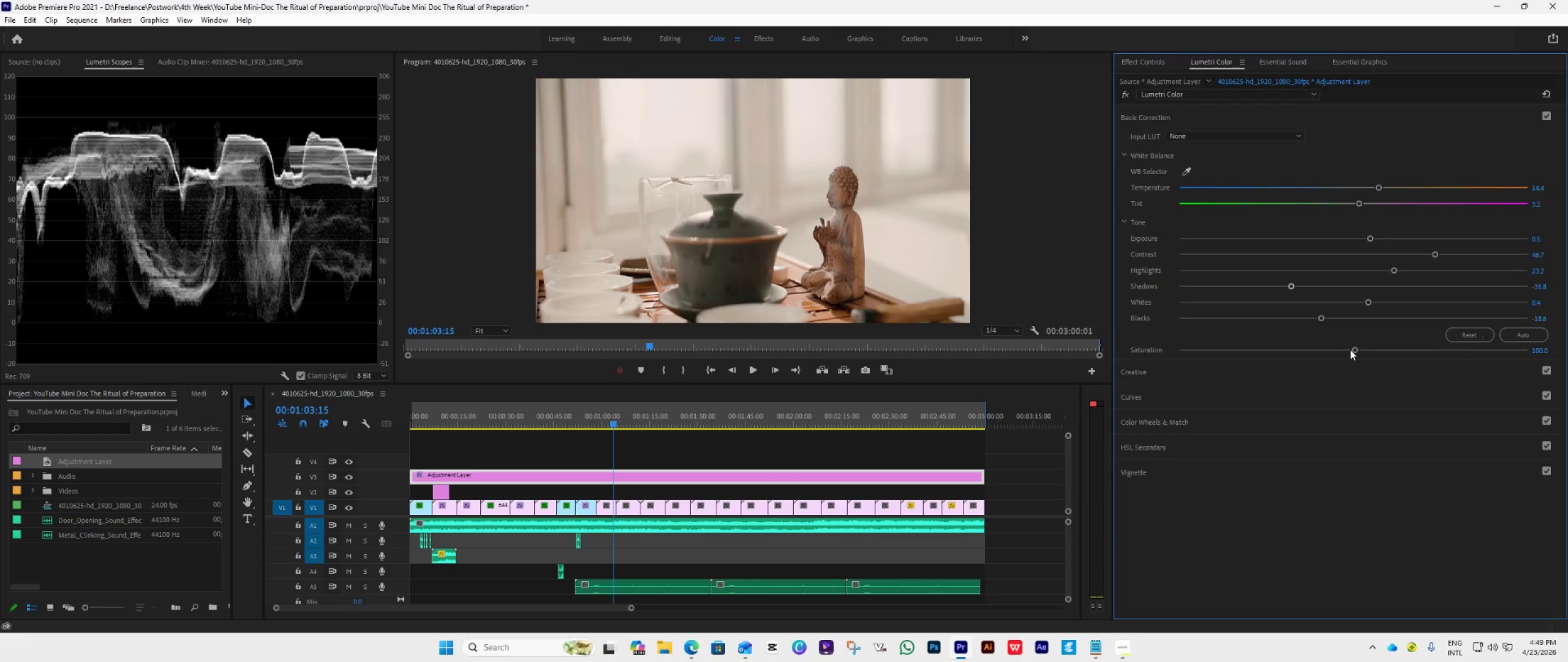 
left_click_drag(start_coordinate=[1351, 349], to_coordinate=[1382, 359])
 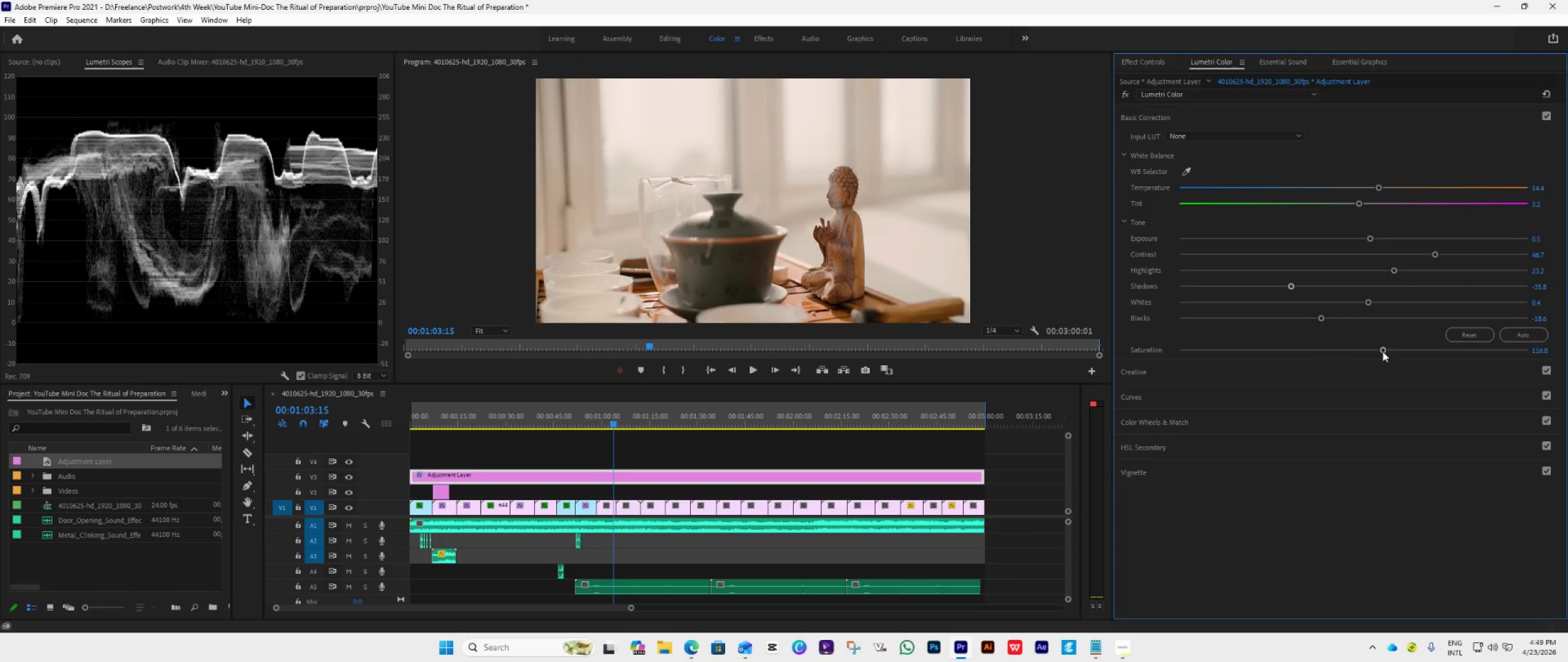 
left_click_drag(start_coordinate=[1384, 351], to_coordinate=[1377, 353])
 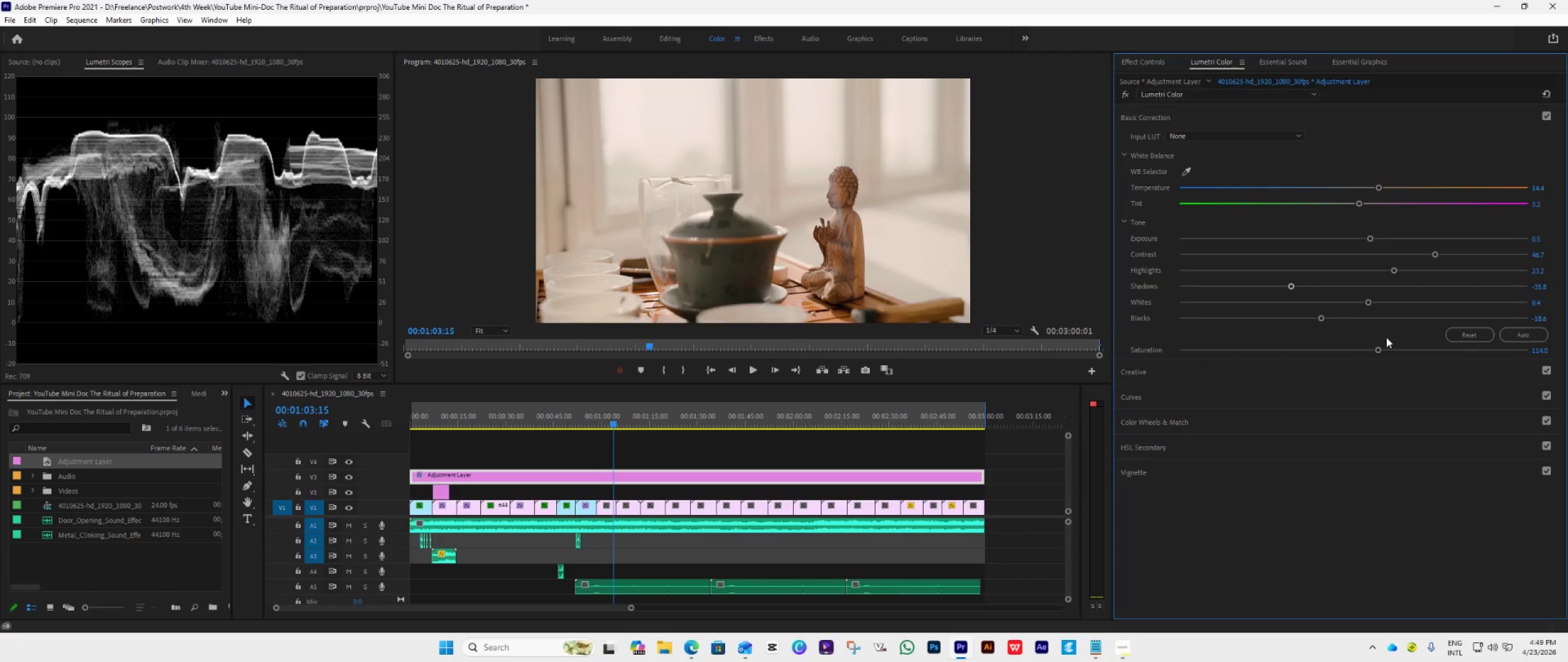 
middle_click([1377, 353])
 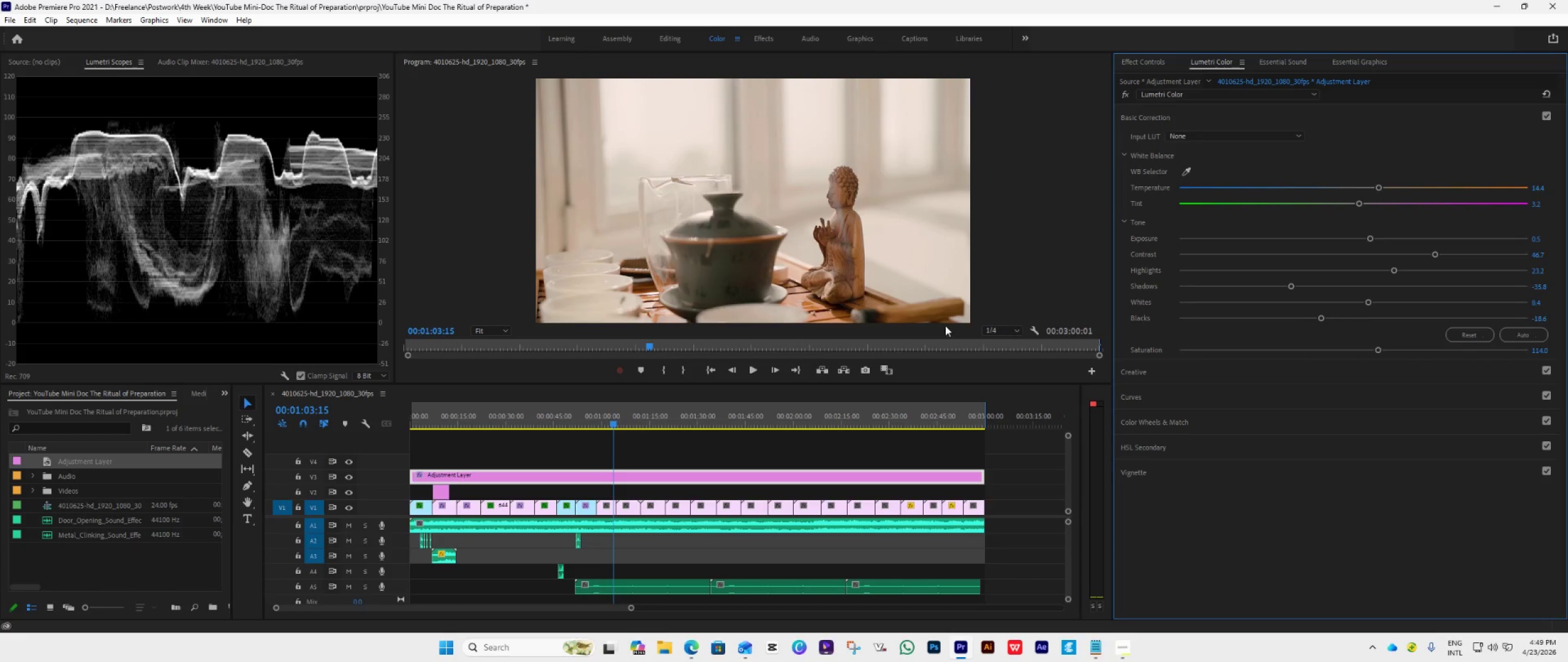 
left_click([718, 374])
 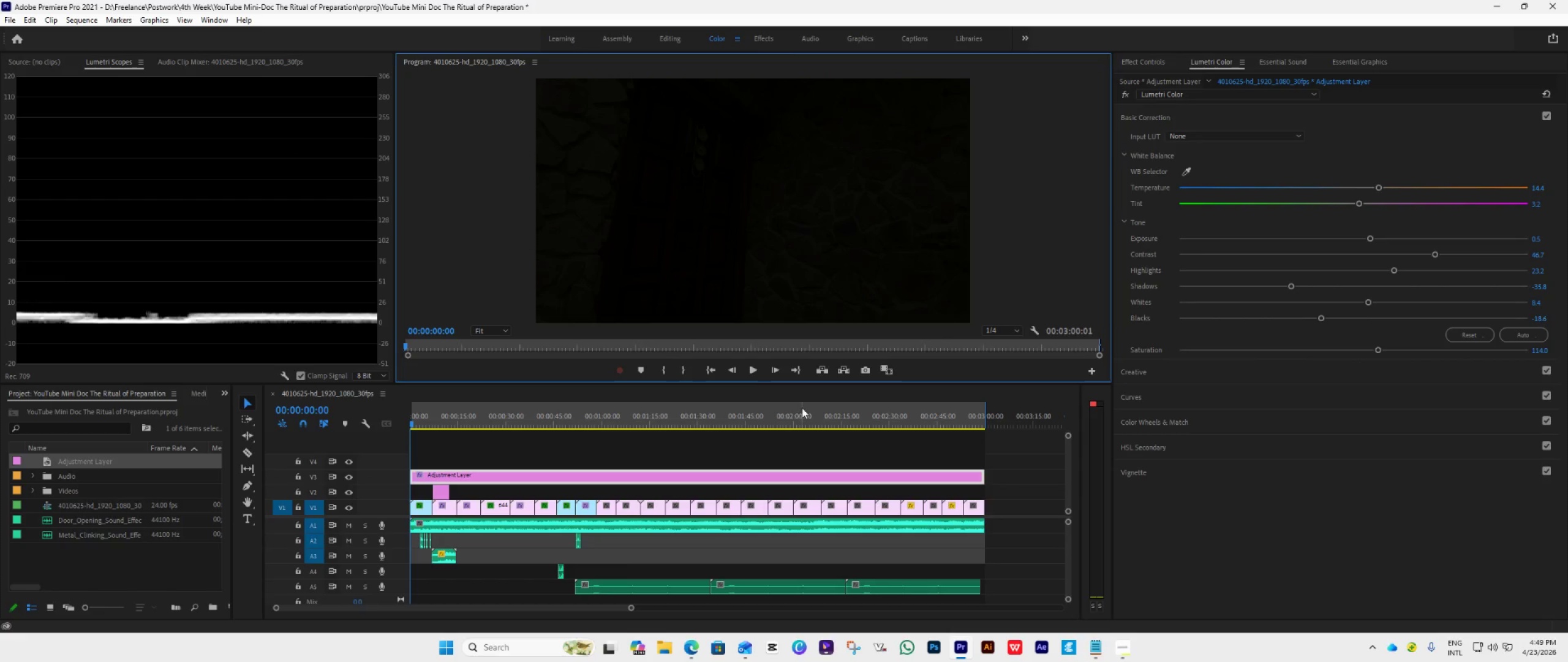 
key(Space)
 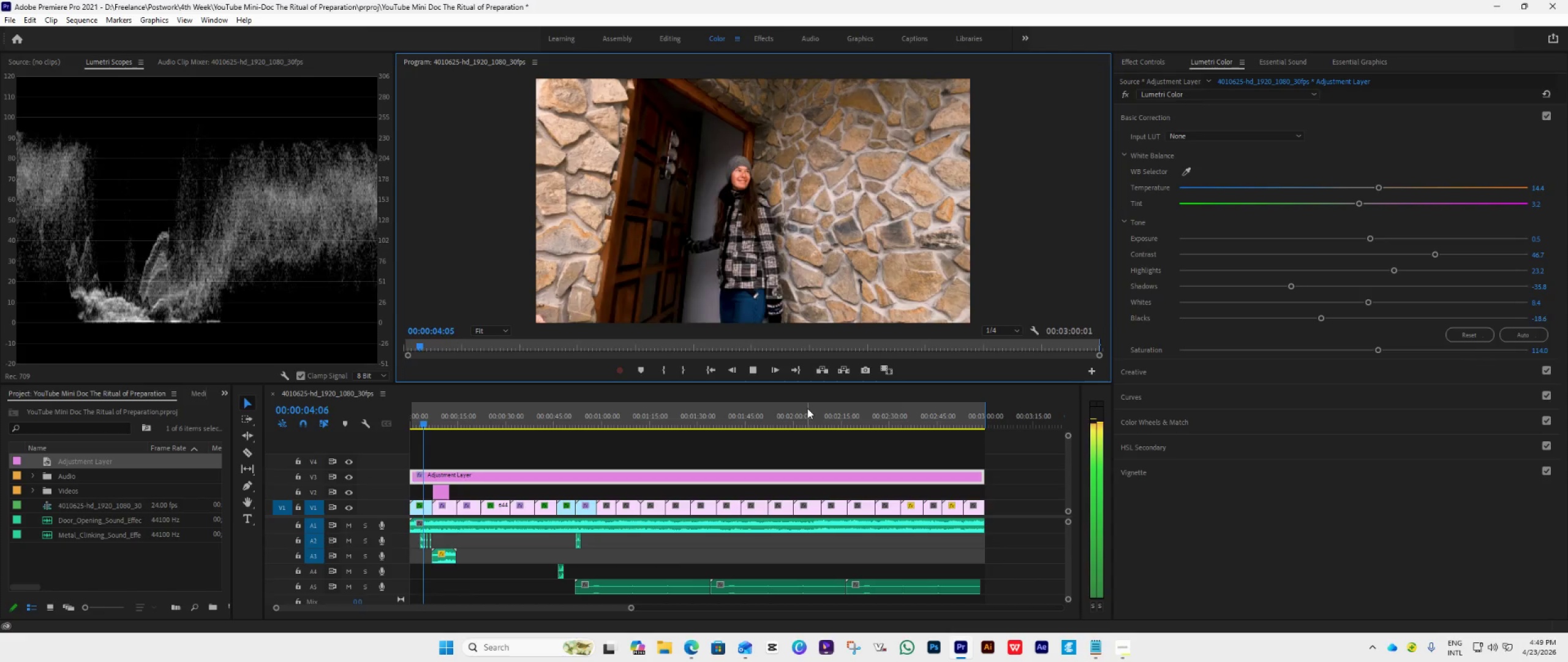 
wait(9.42)
 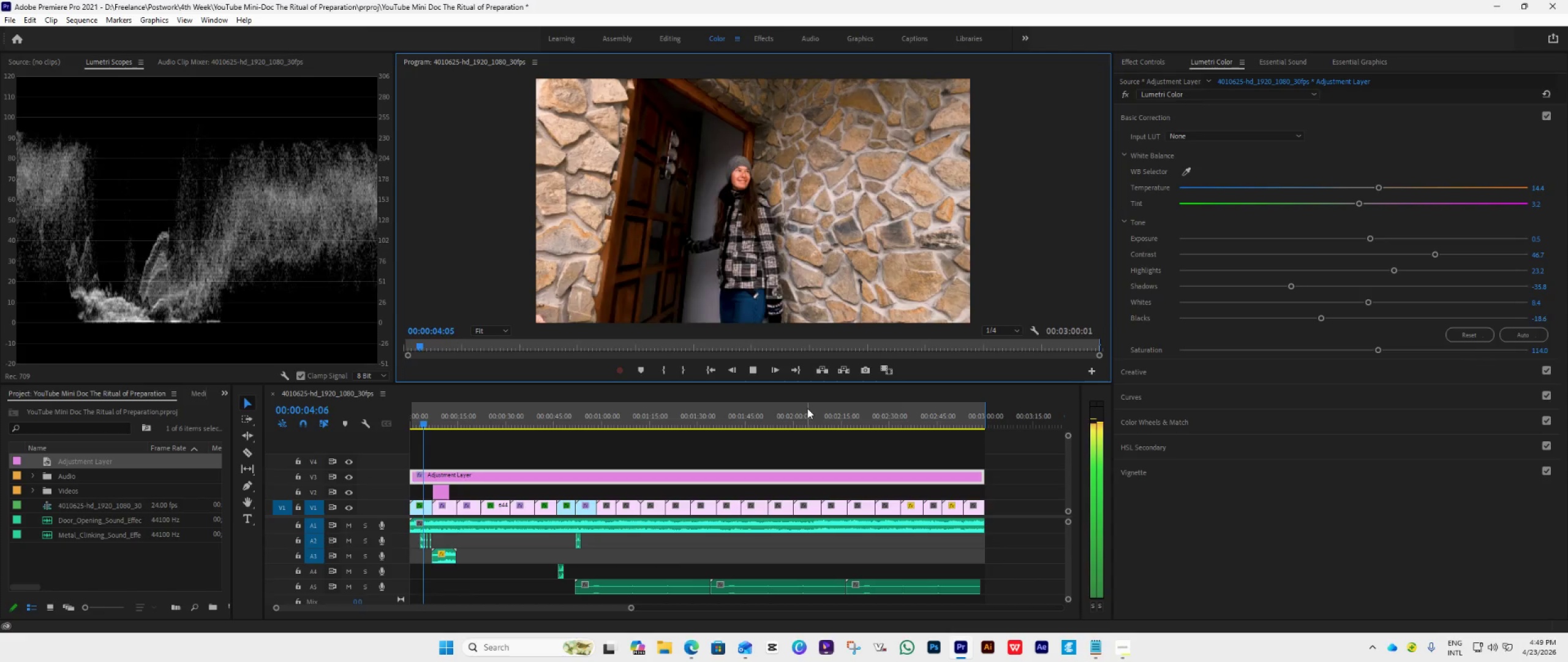 
key(Space)
 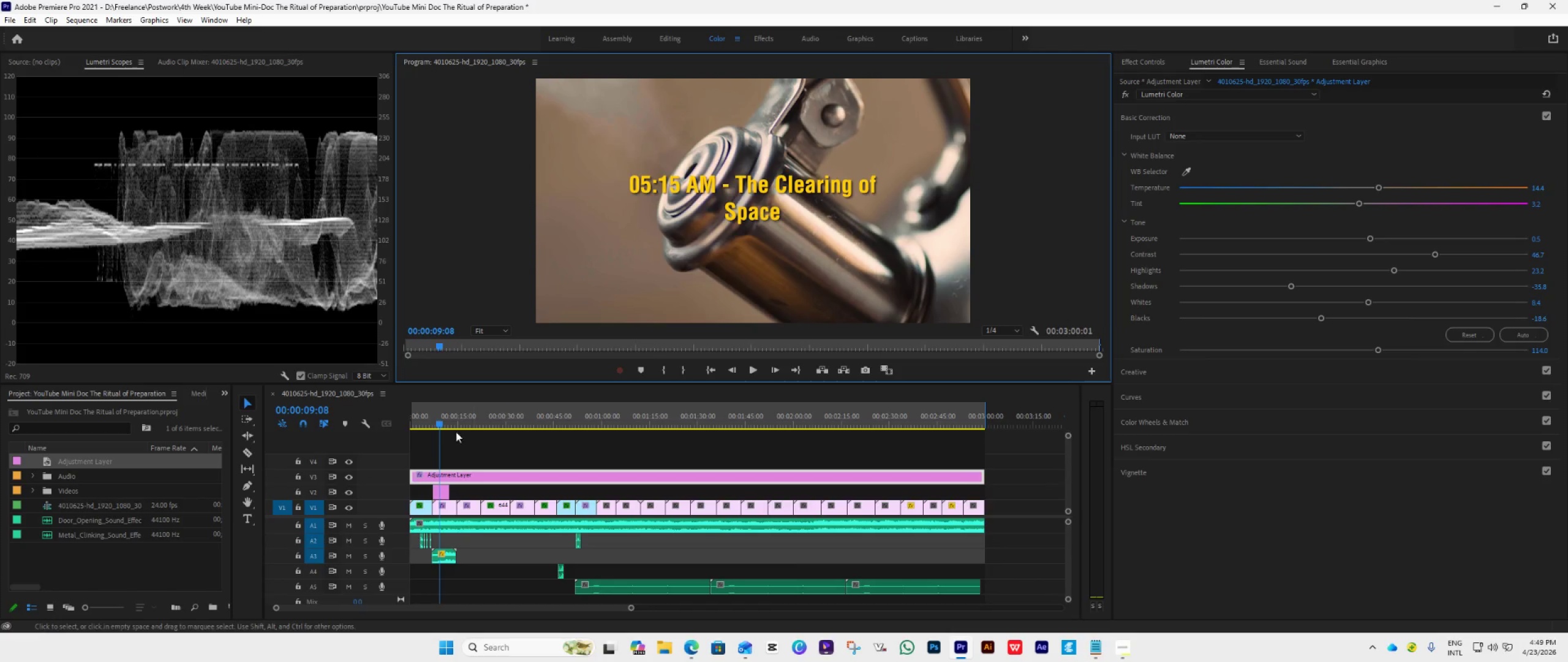 
left_click_drag(start_coordinate=[437, 421], to_coordinate=[424, 425])
 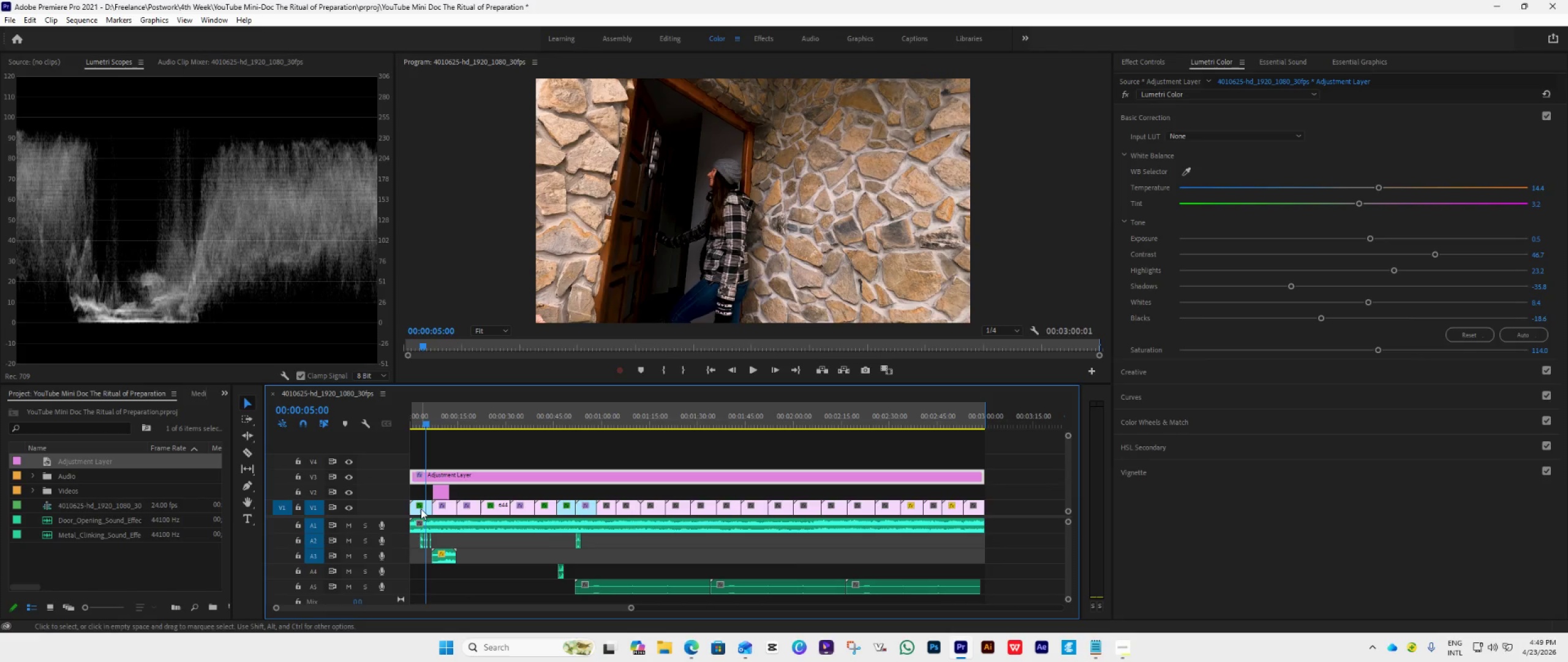 
left_click([426, 509])
 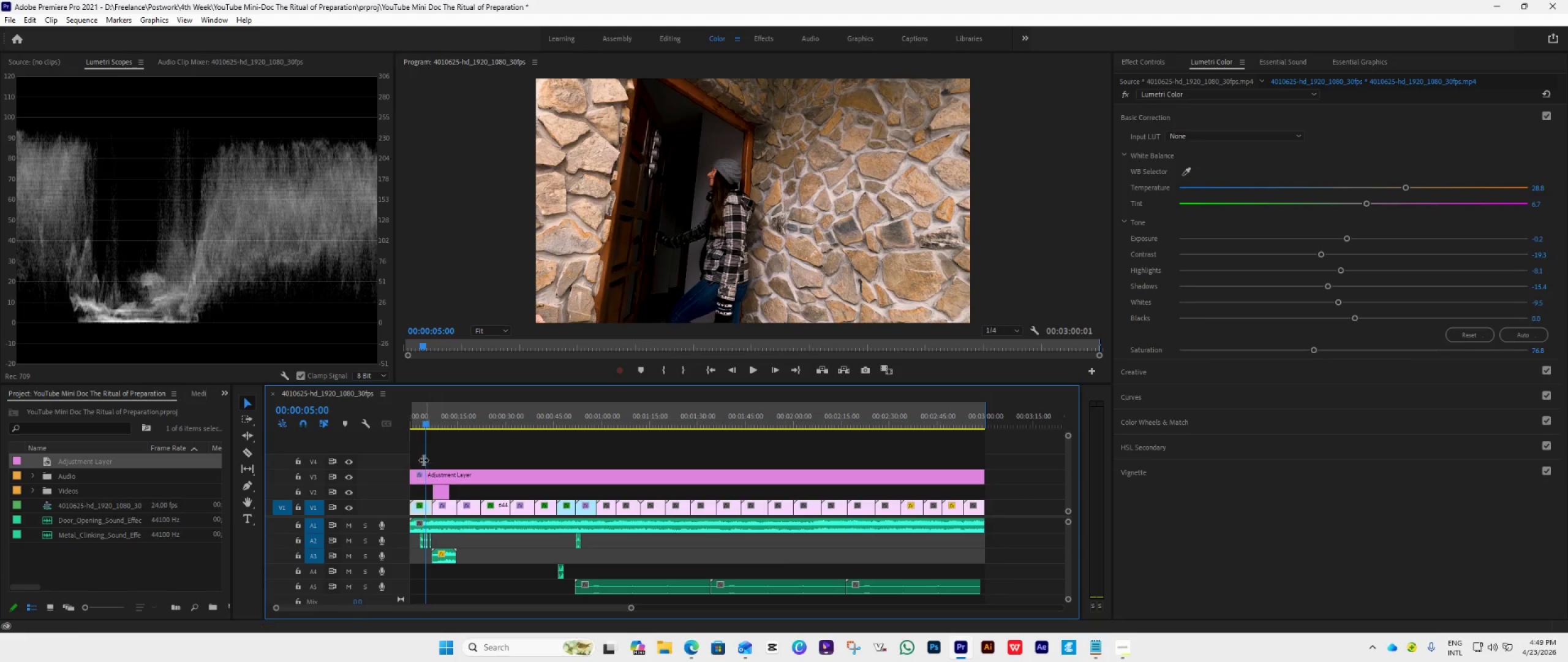 
left_click_drag(start_coordinate=[426, 424], to_coordinate=[421, 430])
 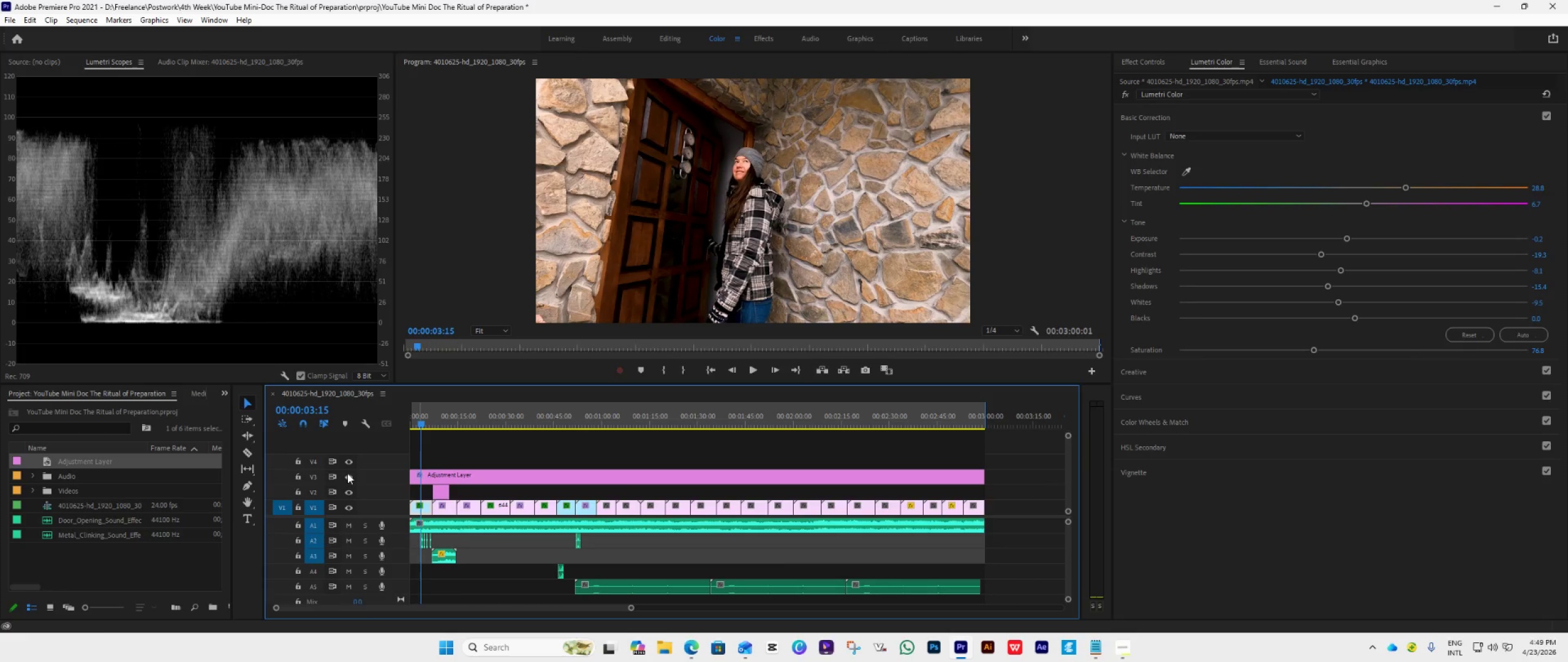 
left_click([346, 476])
 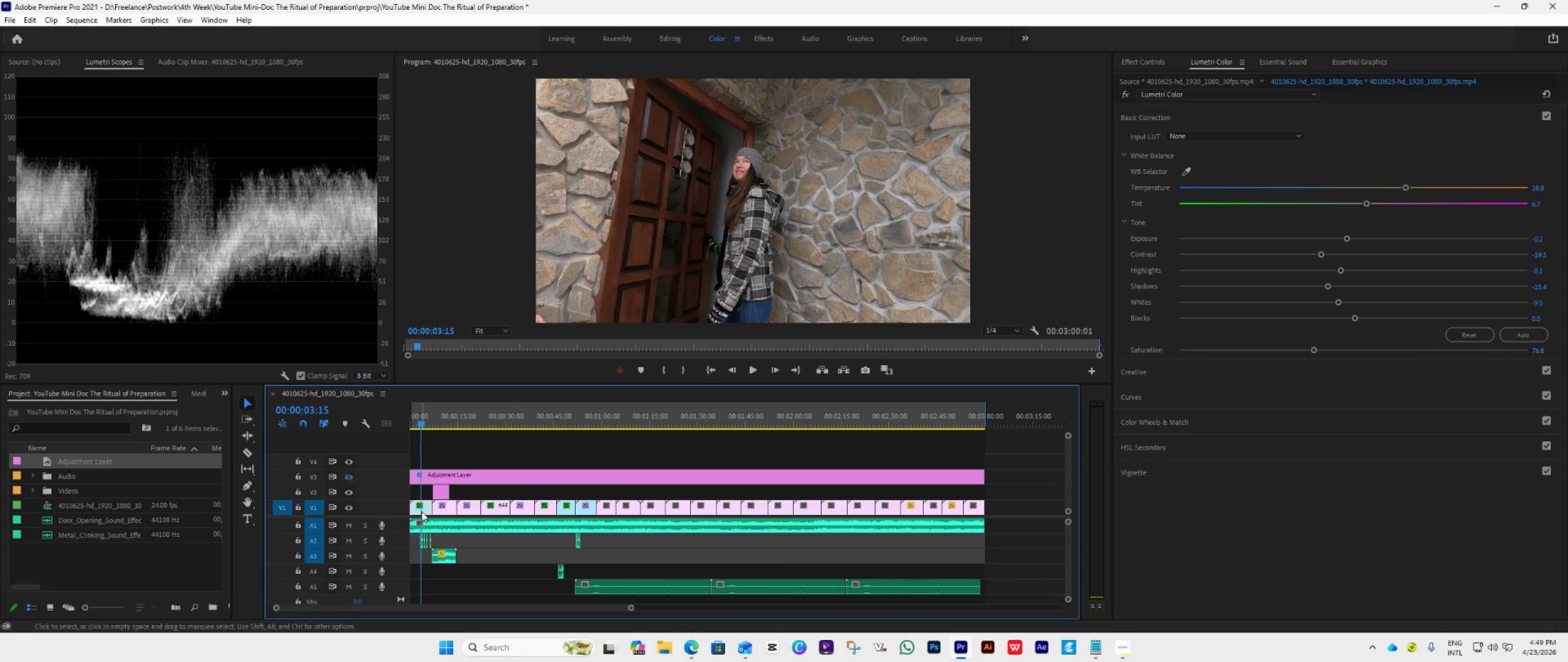 
left_click([424, 509])
 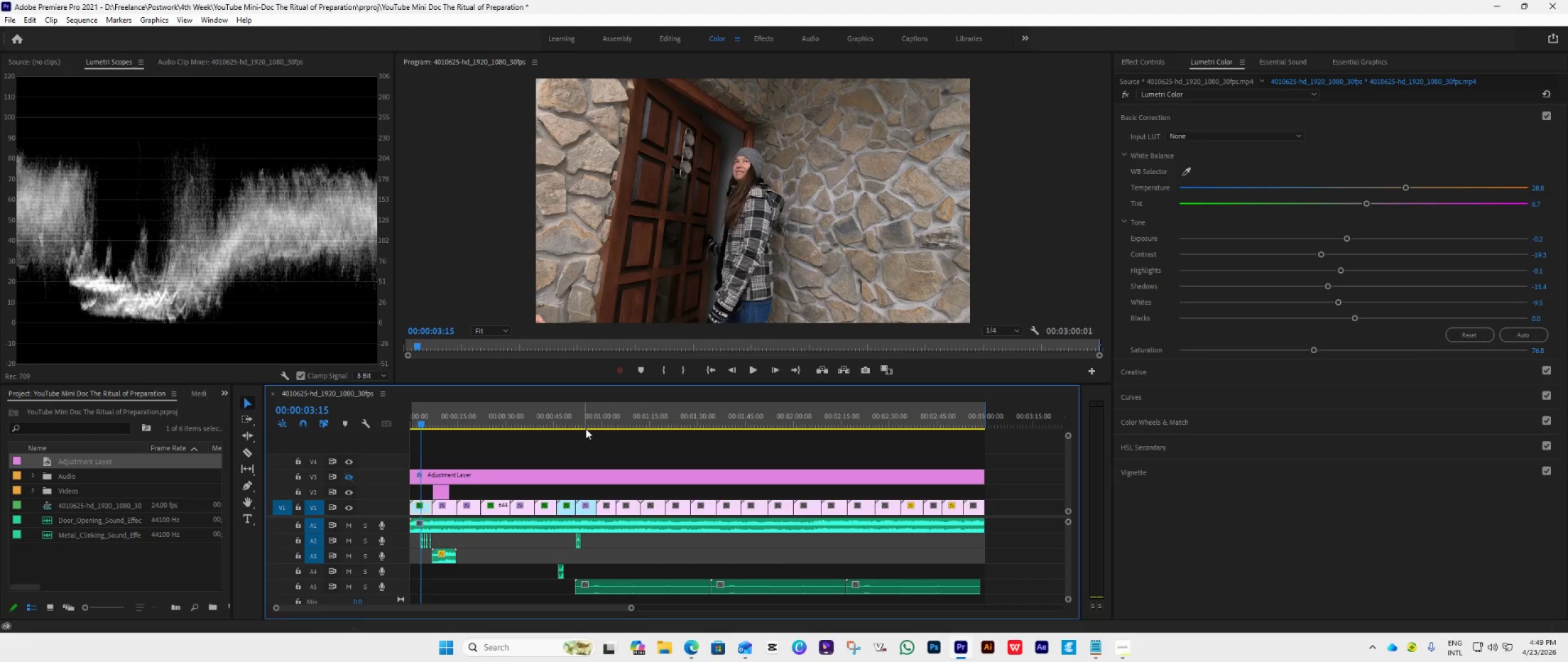 
wait(9.95)
 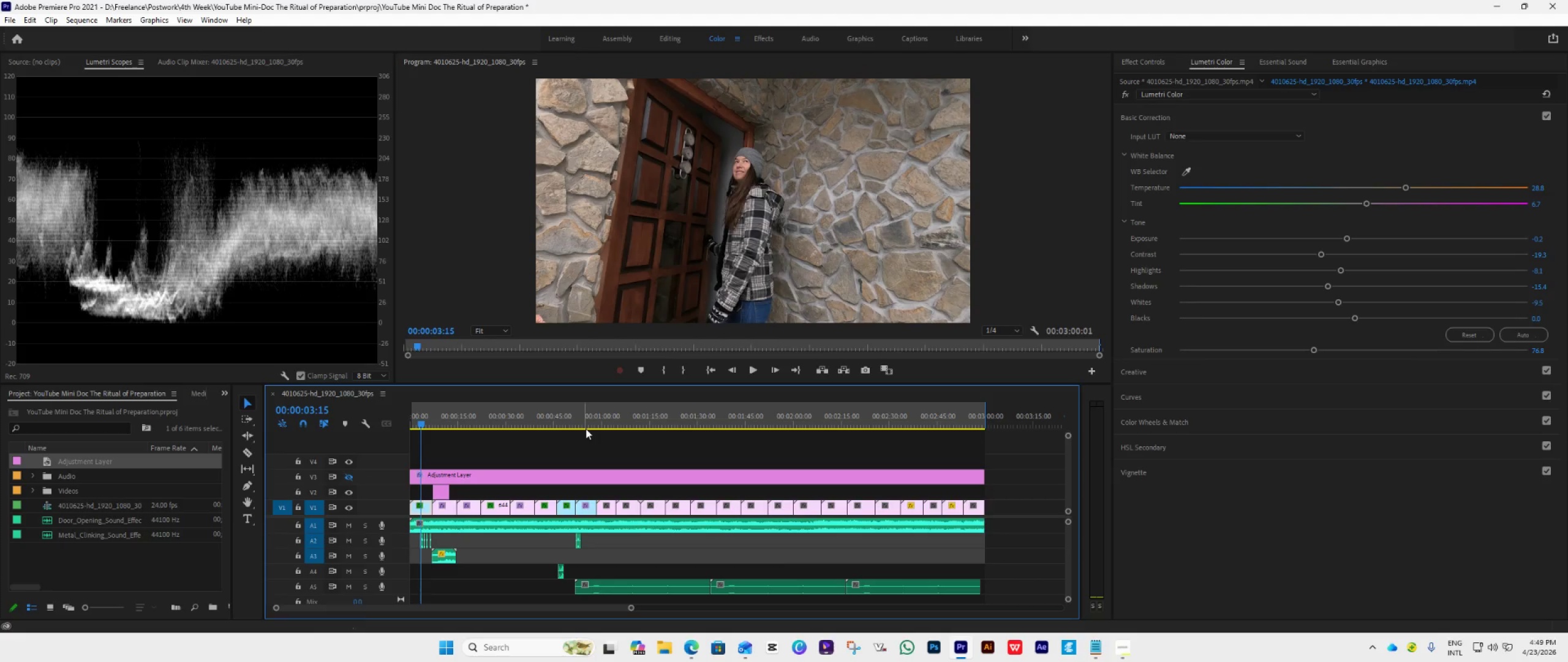 
key(Space)
 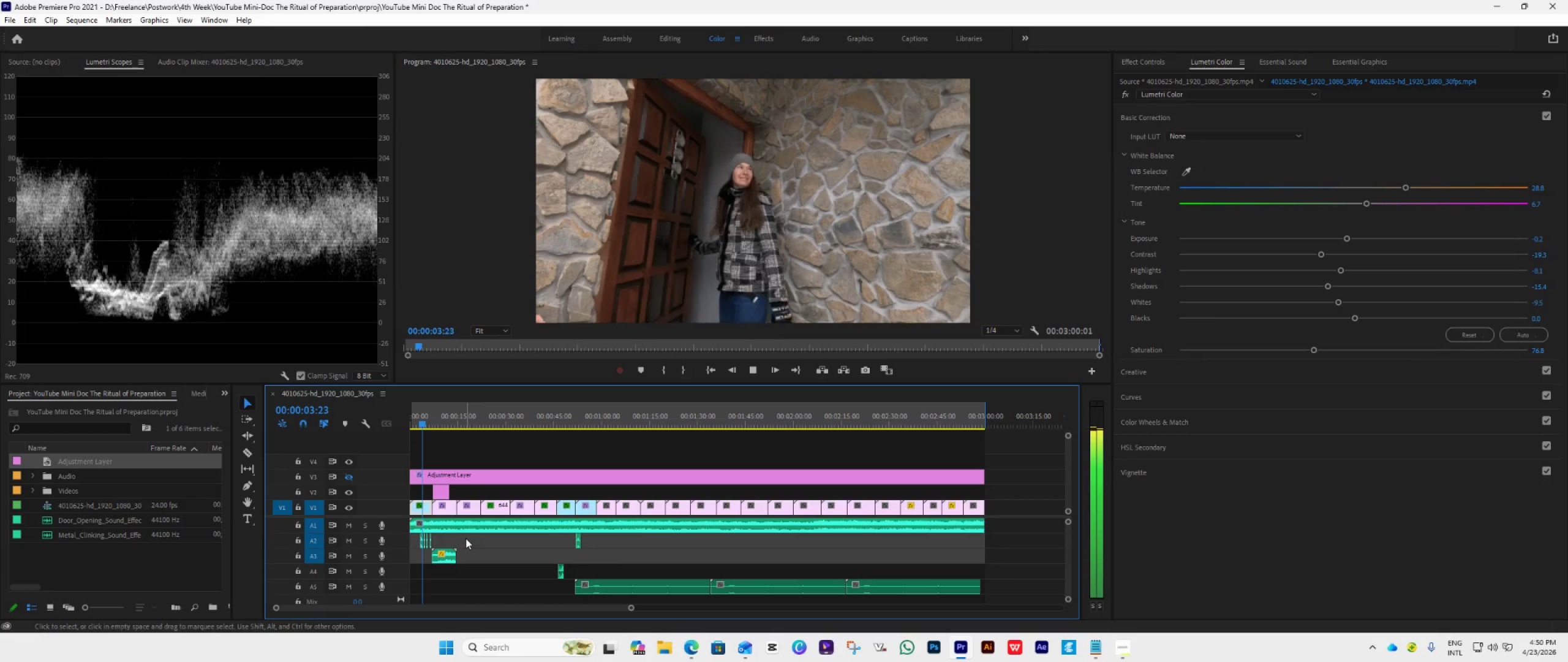 
key(Space)
 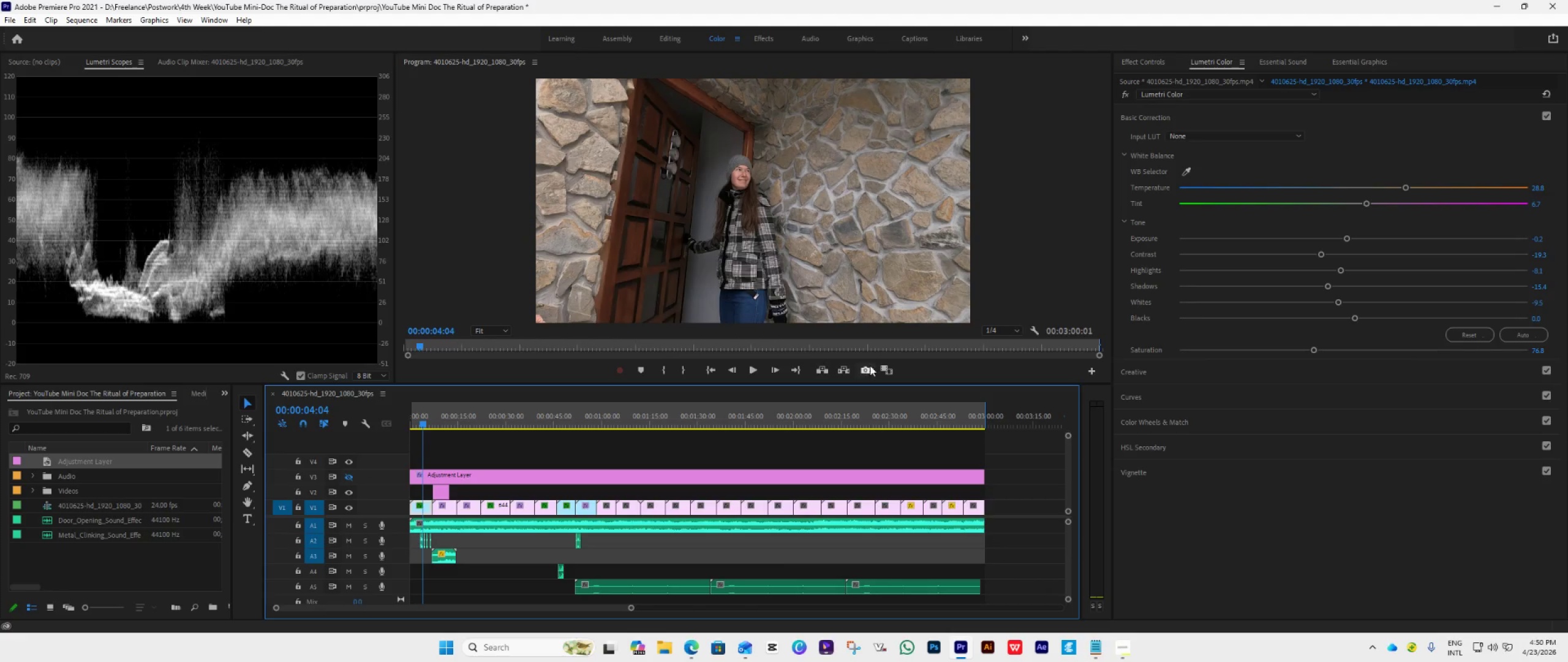 
left_click([878, 363])
 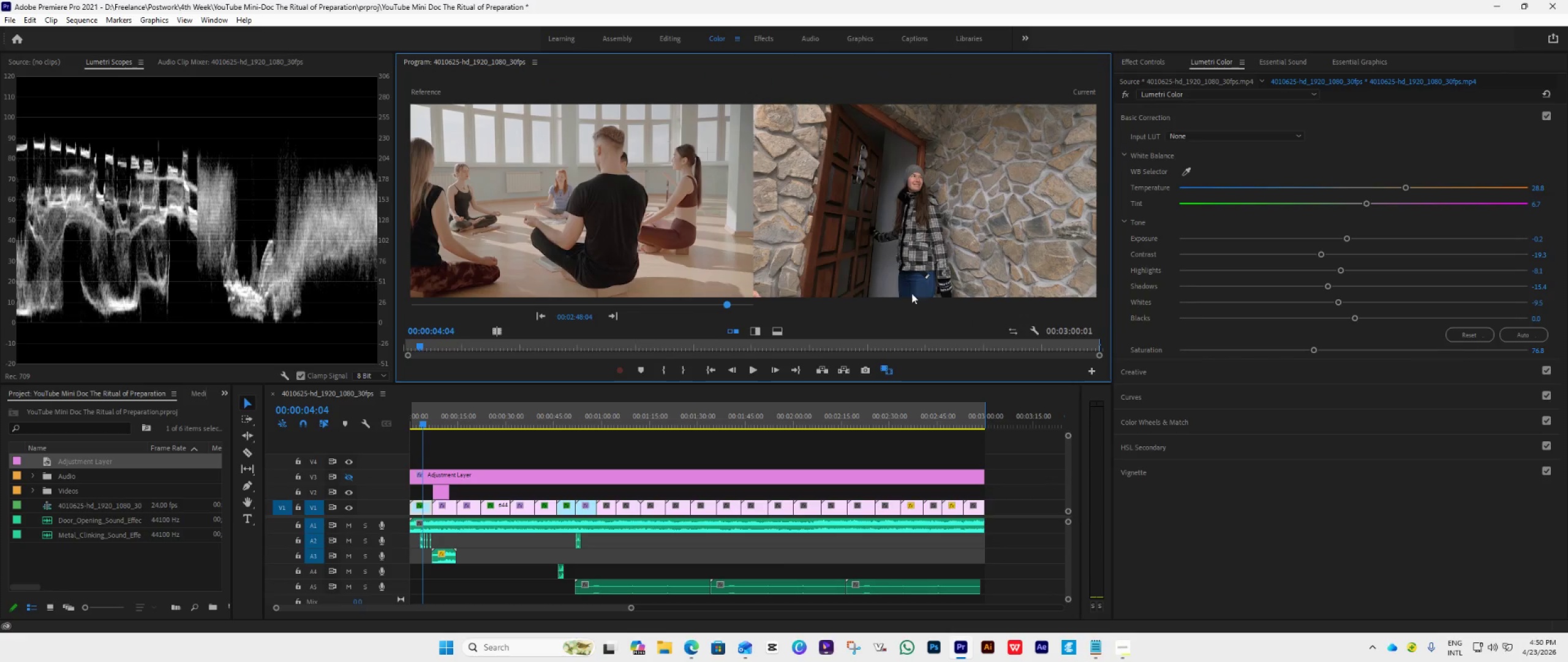 
left_click([887, 367])
 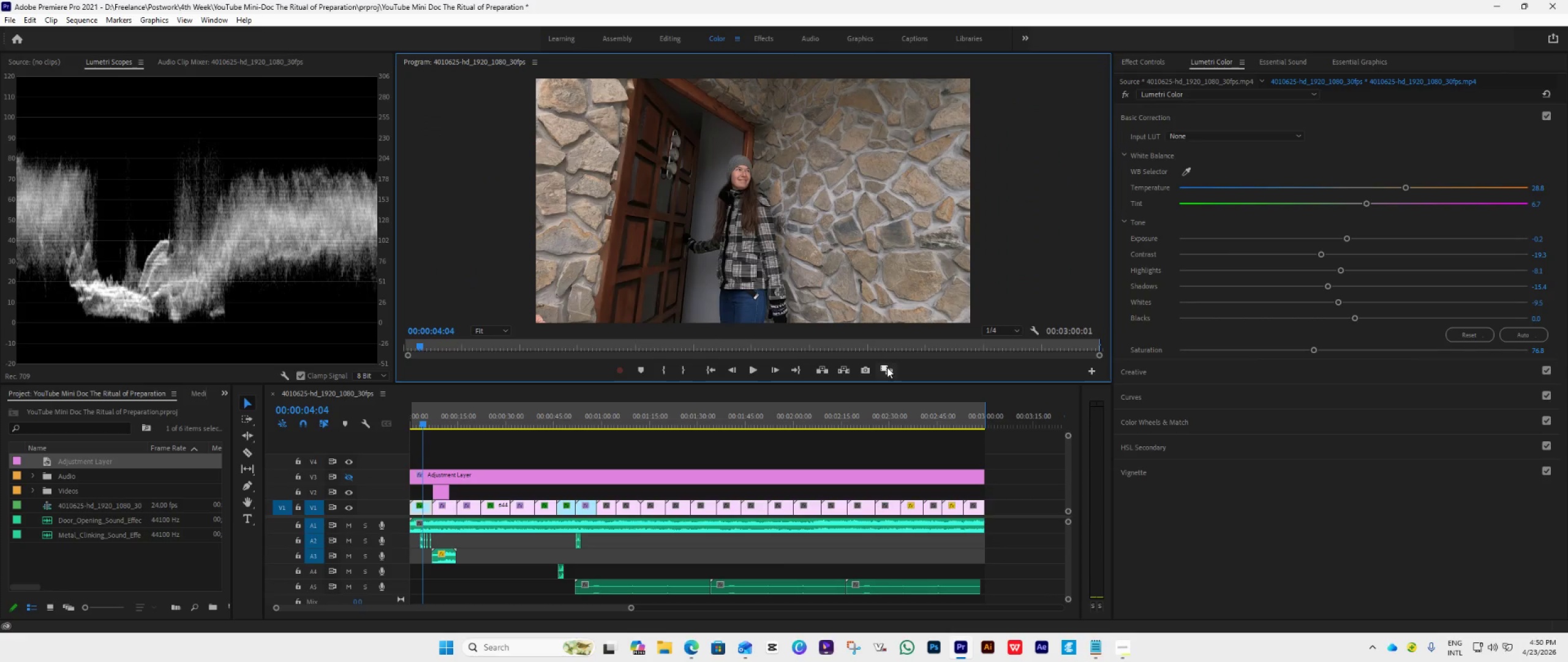 
left_click([887, 367])
 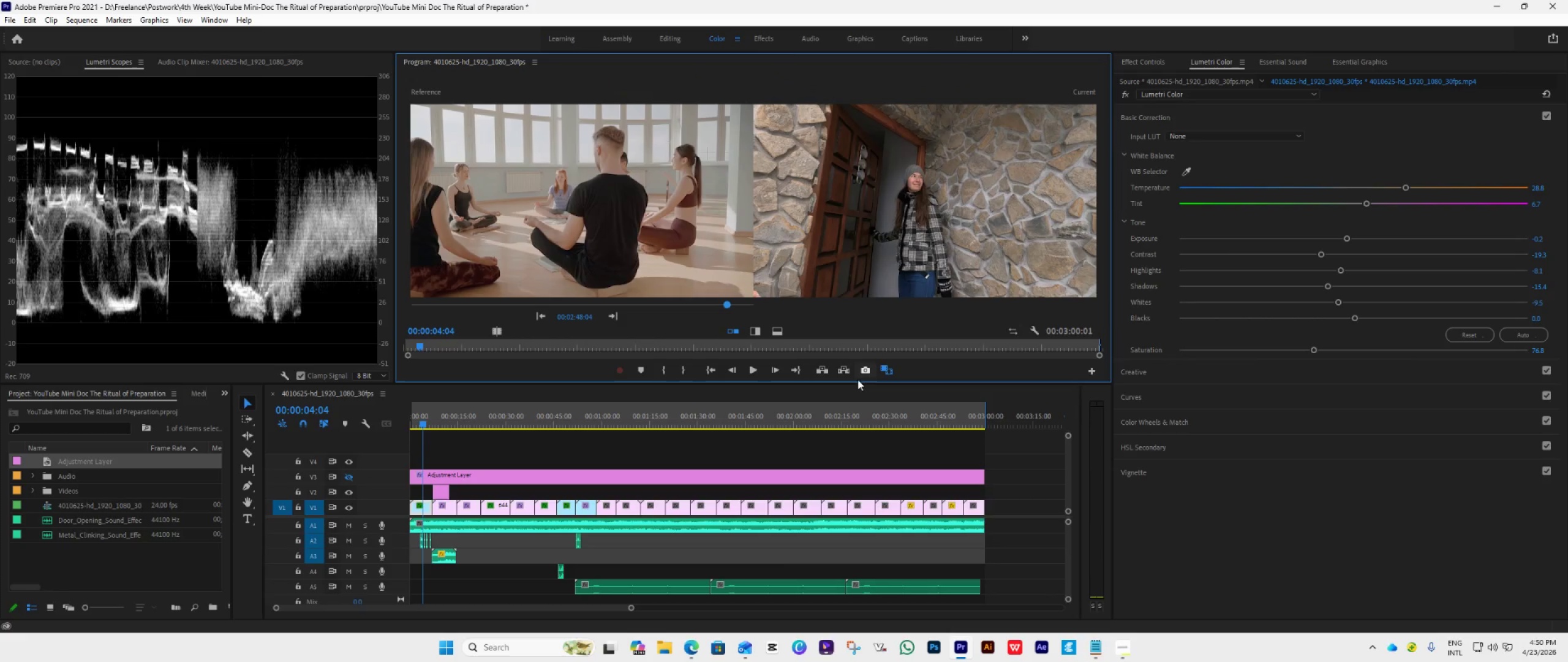 
key(Space)
 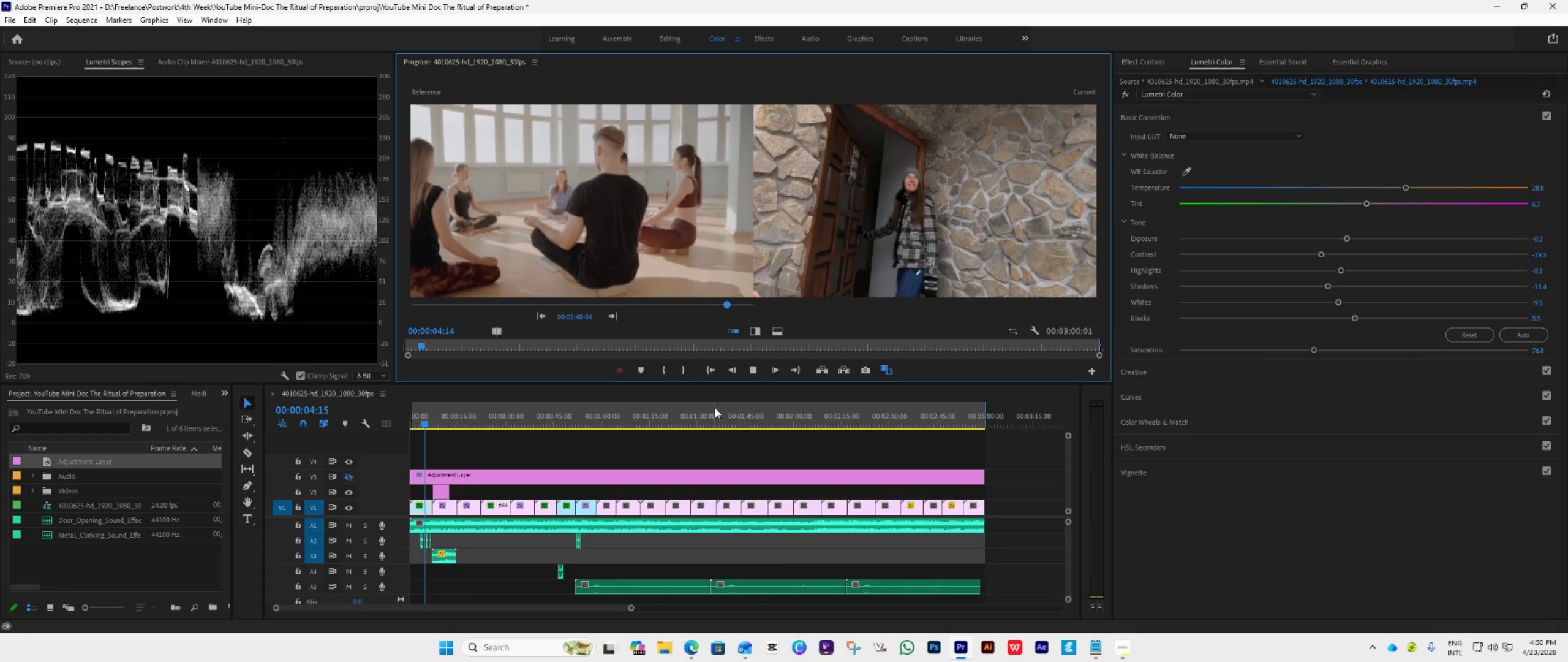 
key(Space)
 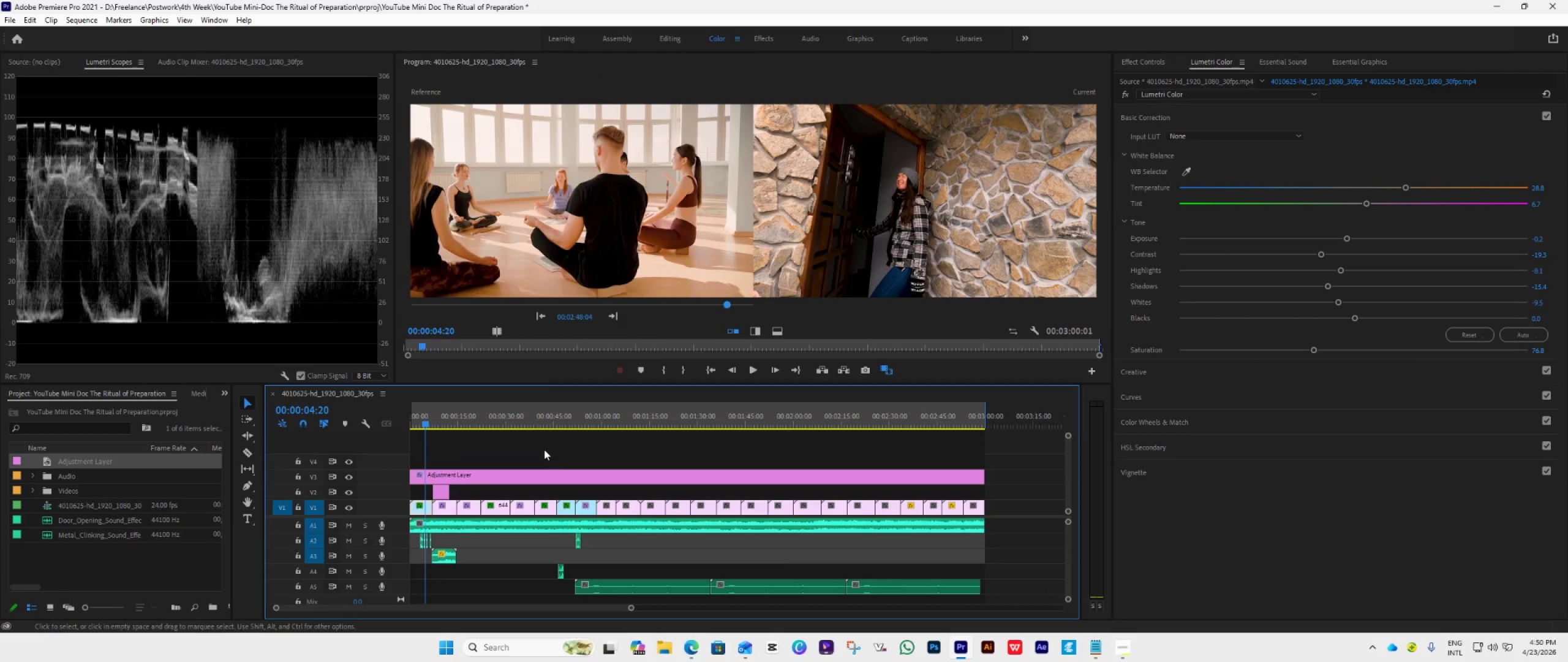 
key(Space)
 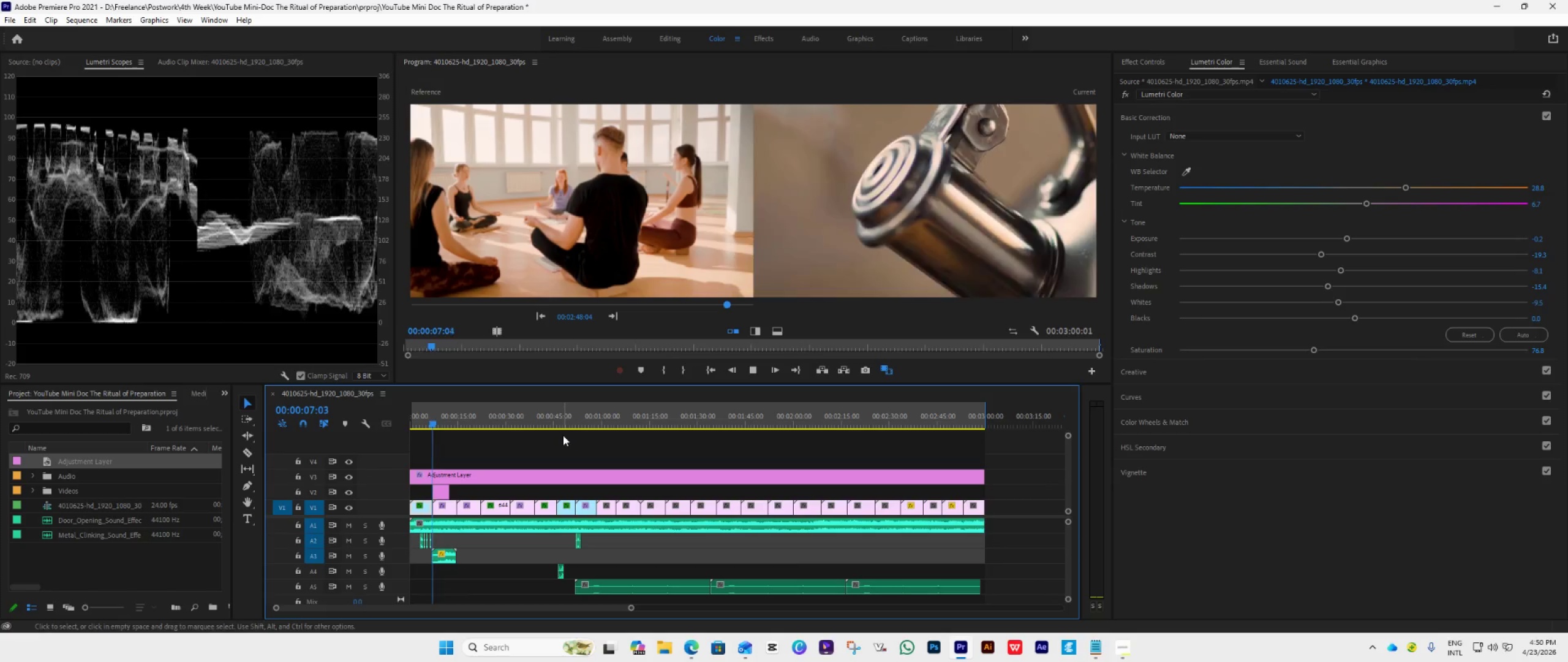 
key(Space)
 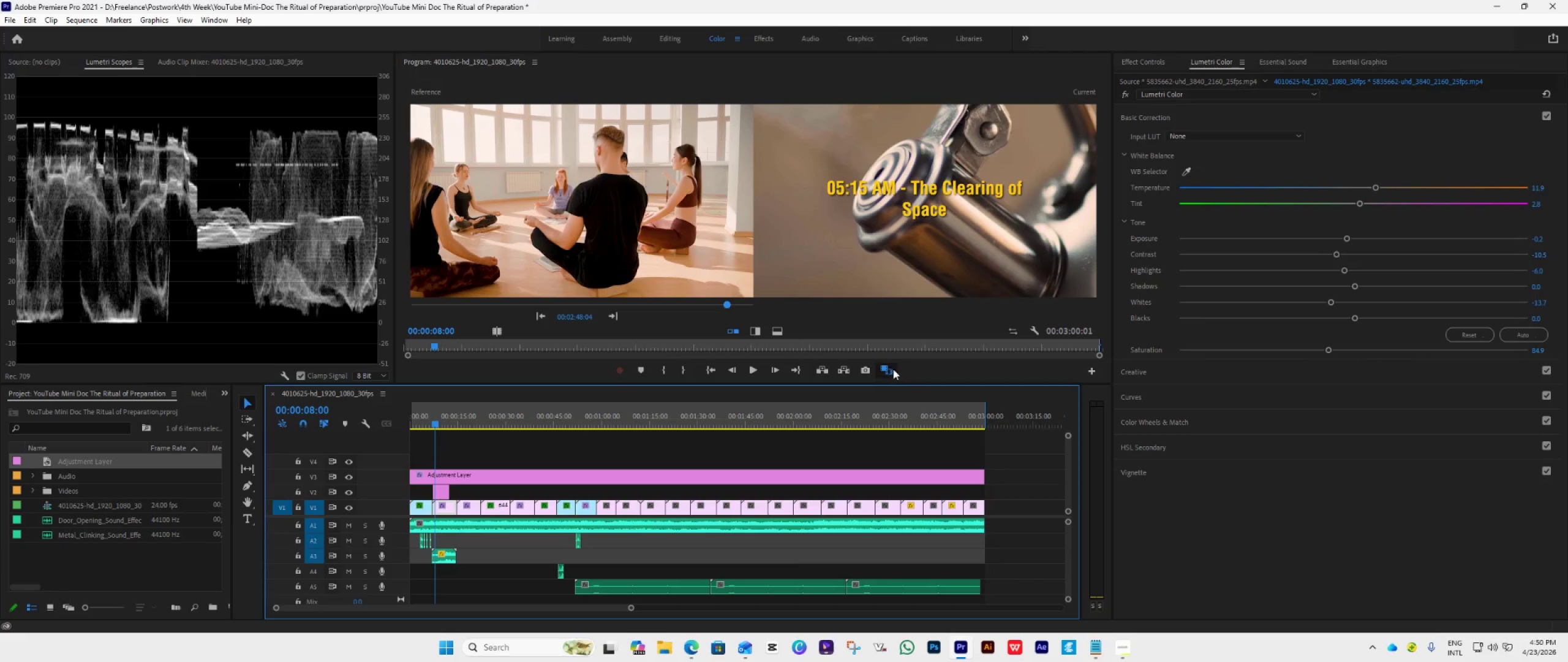 
left_click([893, 369])
 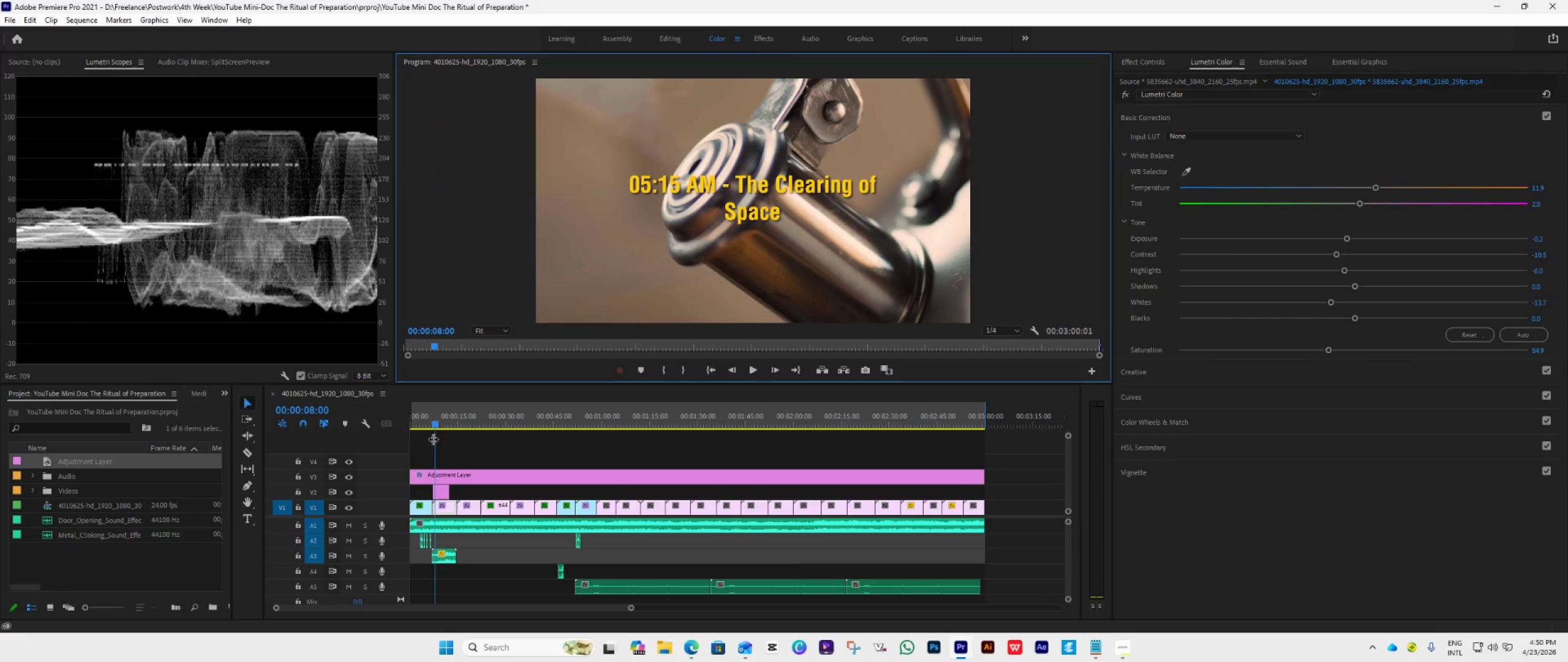 
left_click_drag(start_coordinate=[436, 422], to_coordinate=[908, 472])
 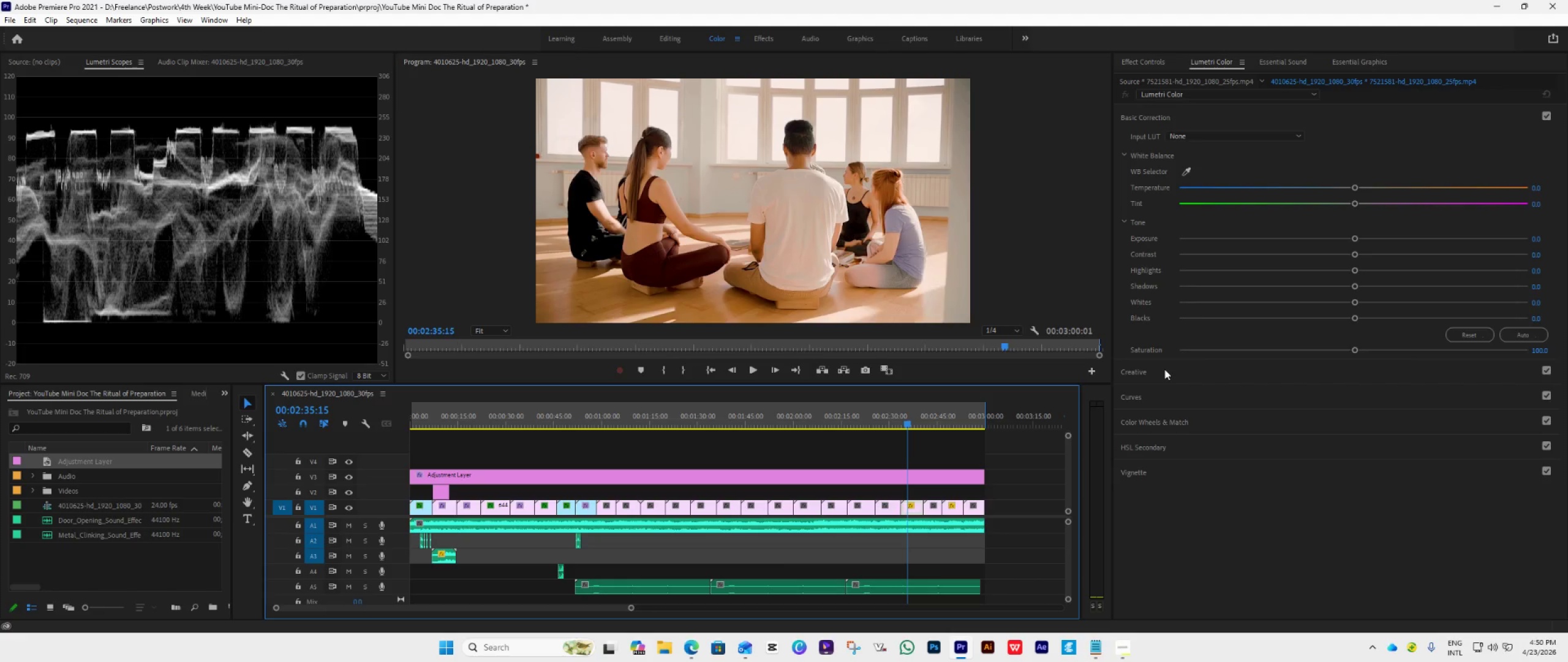 
wait(6.49)
 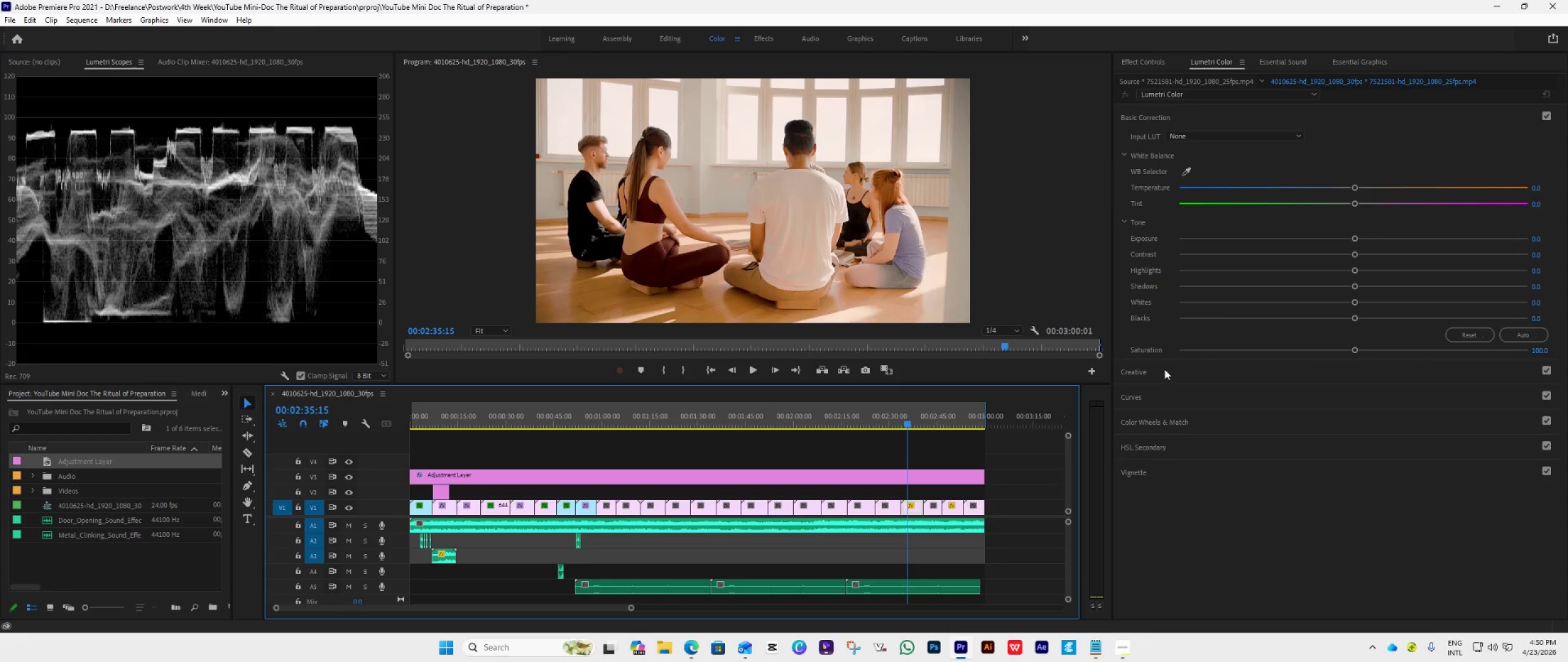 
left_click([1183, 113])
 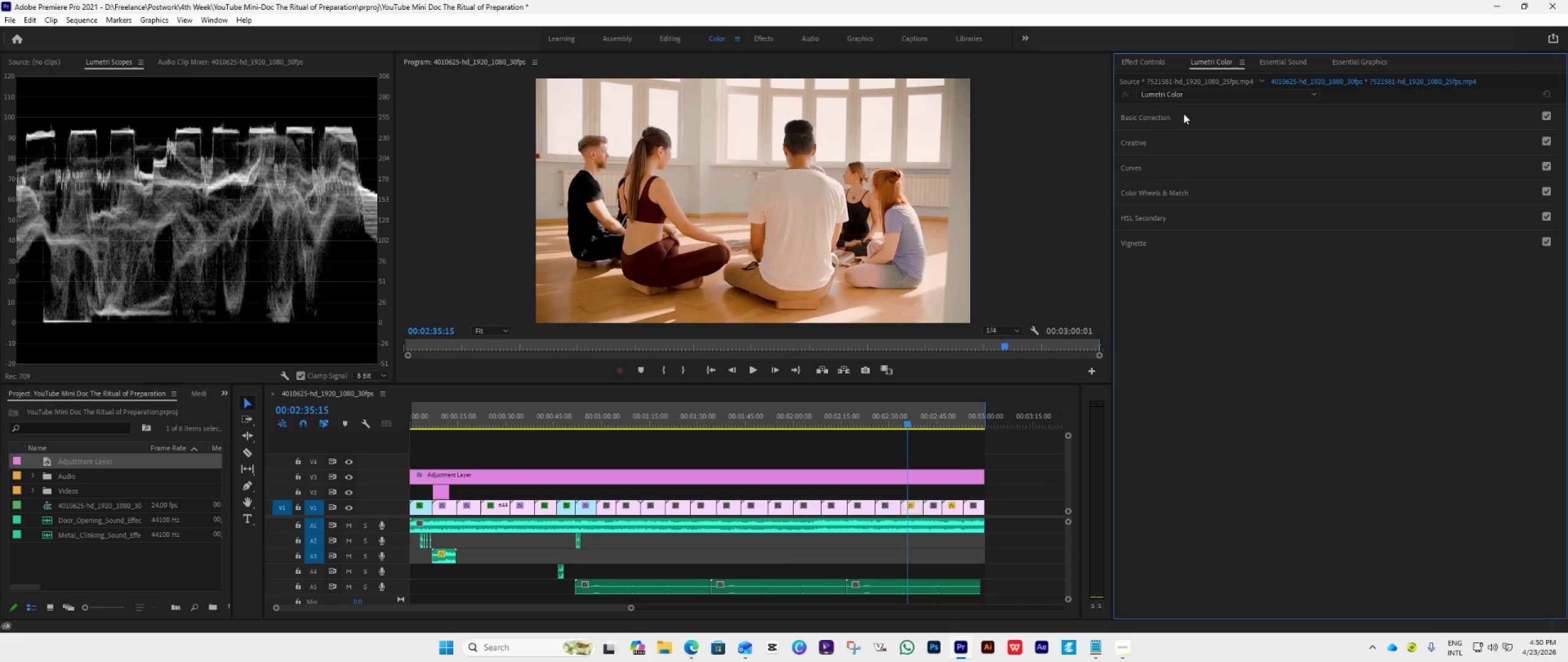 
left_click([1183, 113])
 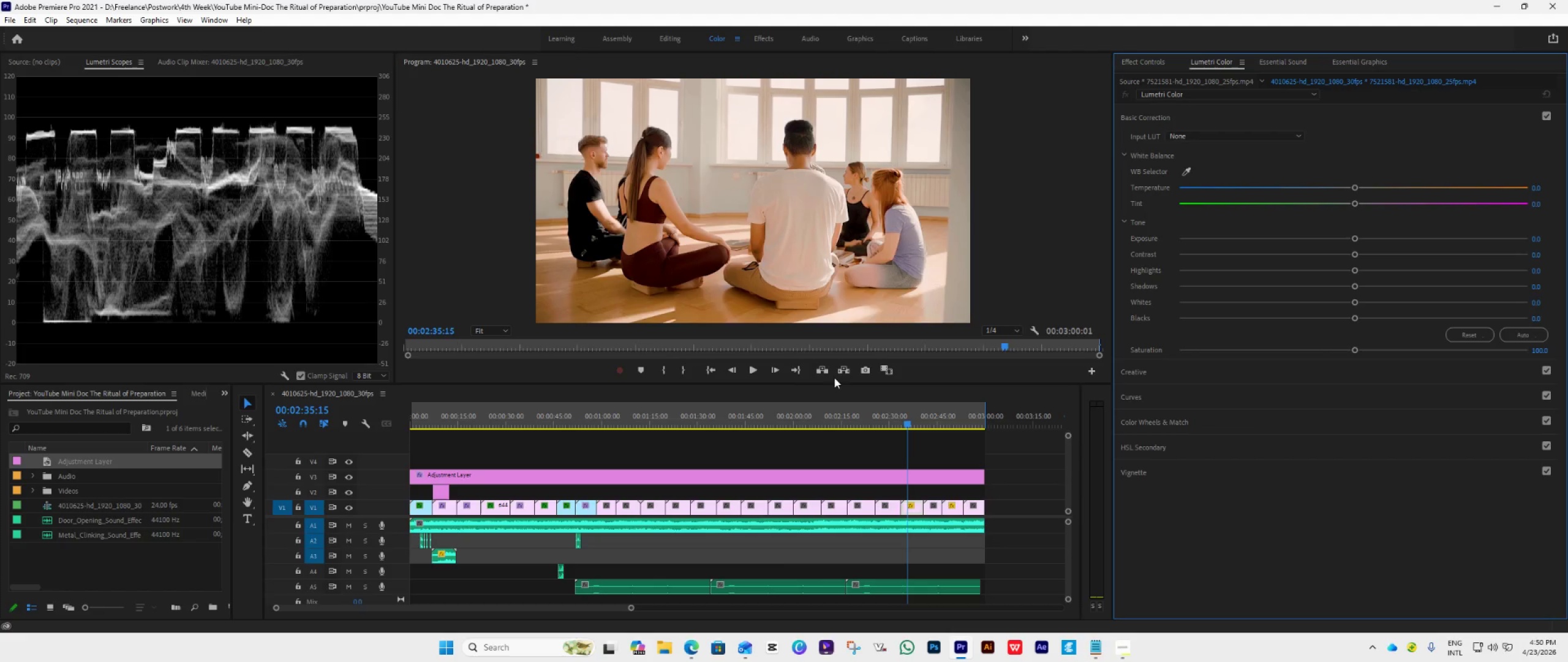 
left_click([710, 474])
 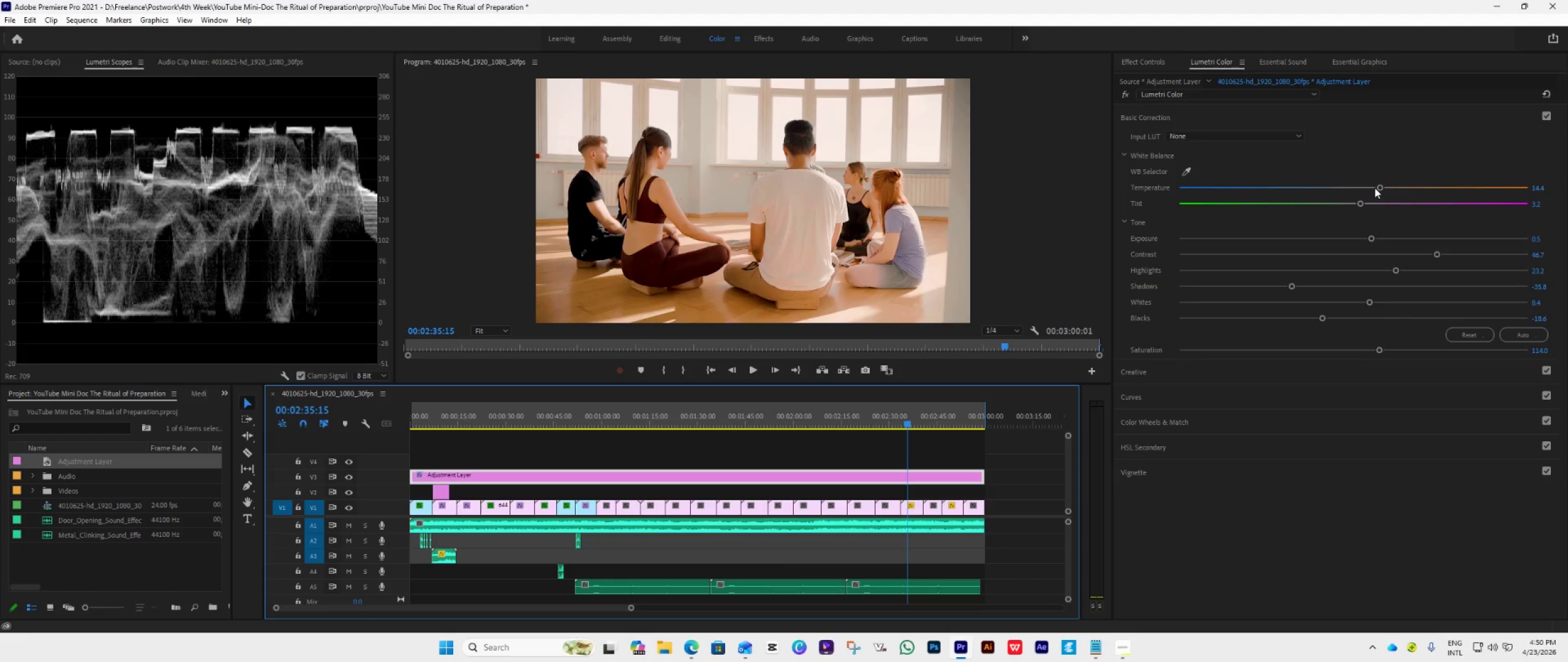 
double_click([1374, 188])
 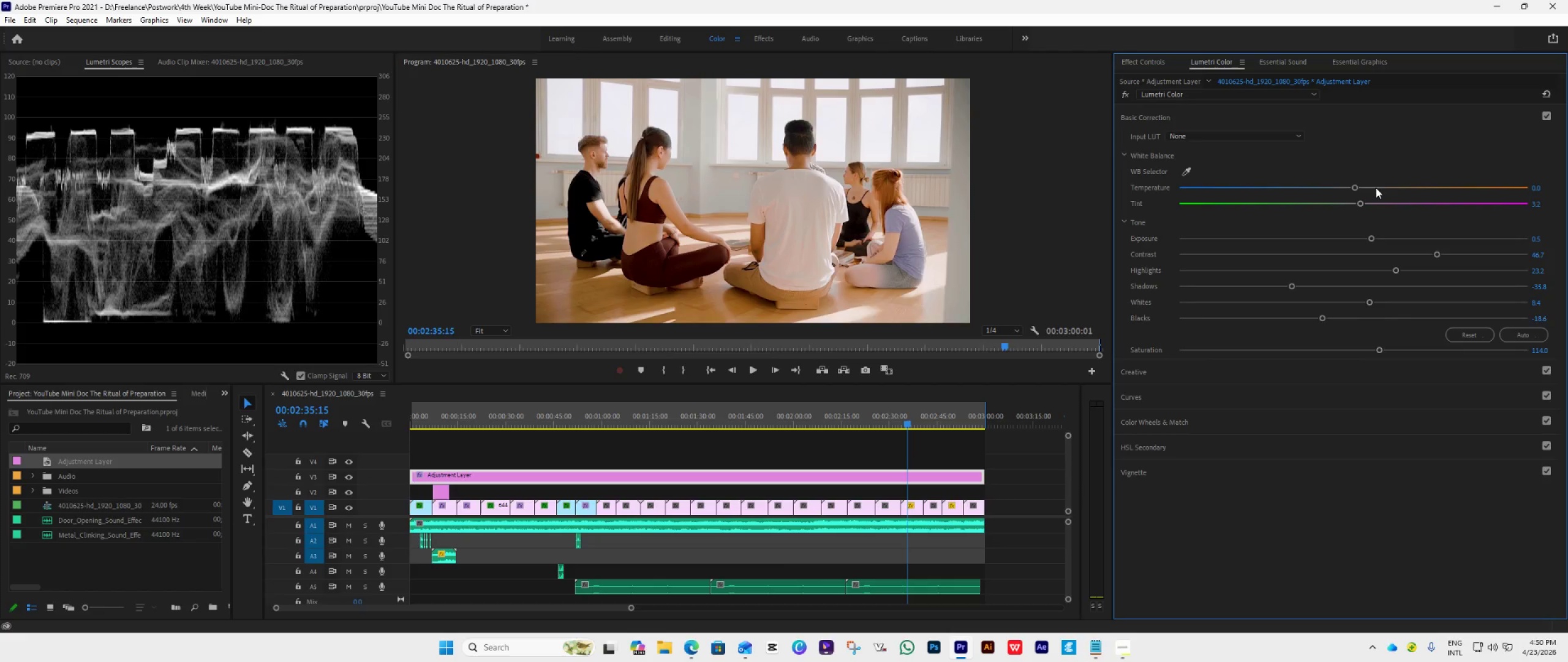 
double_click([1360, 202])
 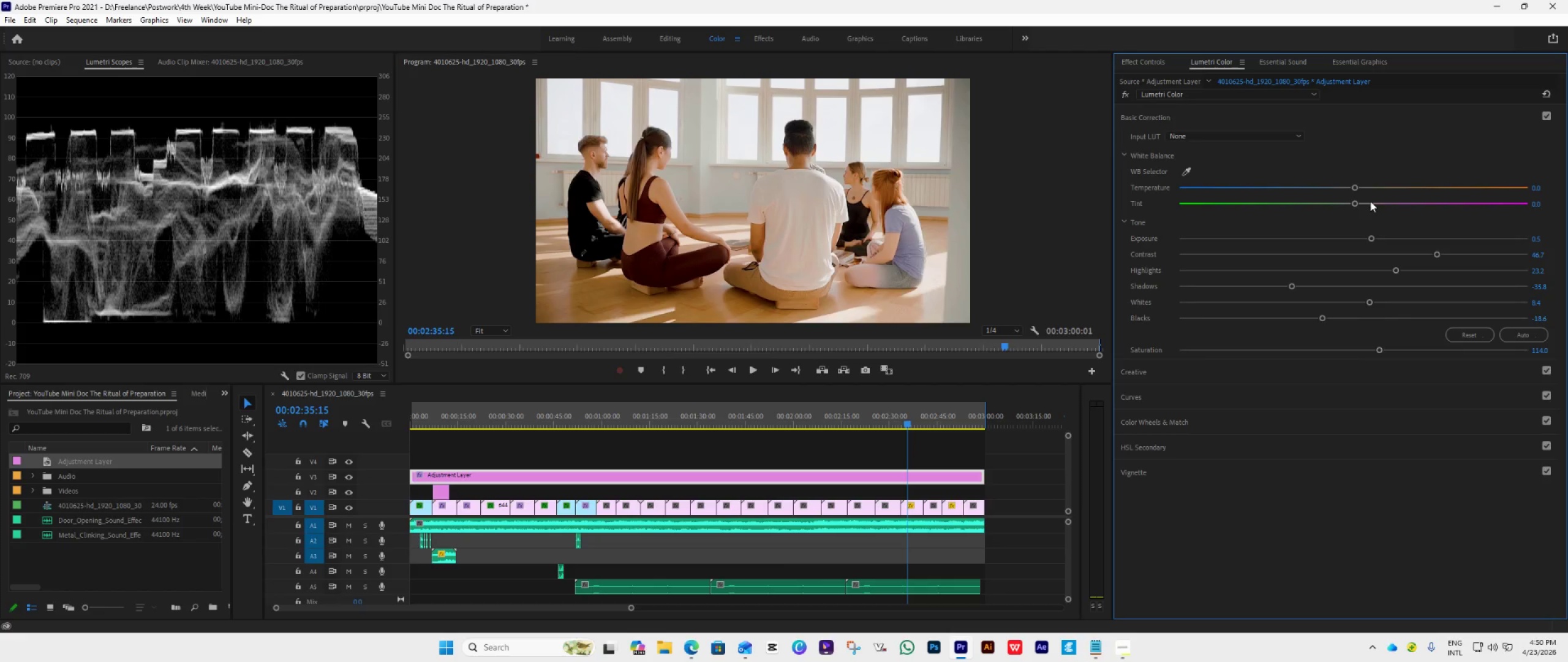 
double_click([1370, 201])
 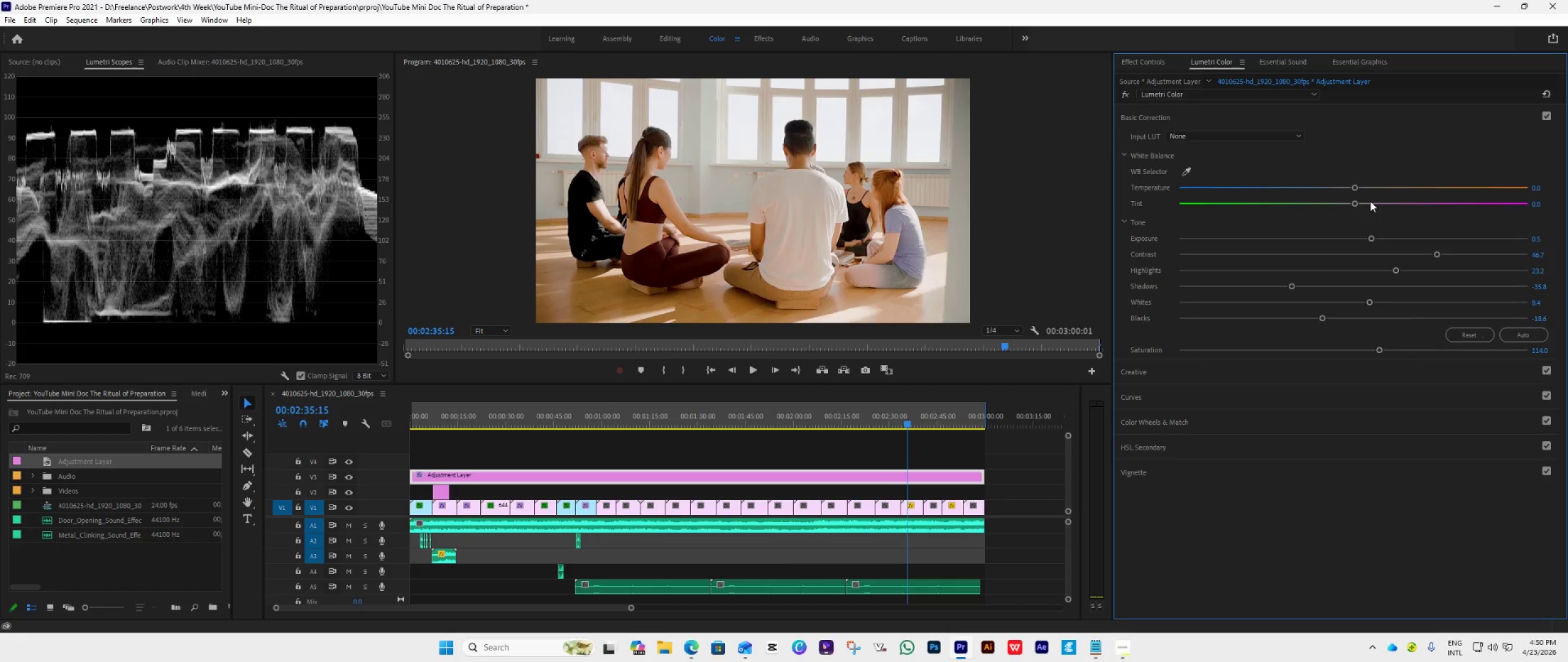 
triple_click([1370, 201])
 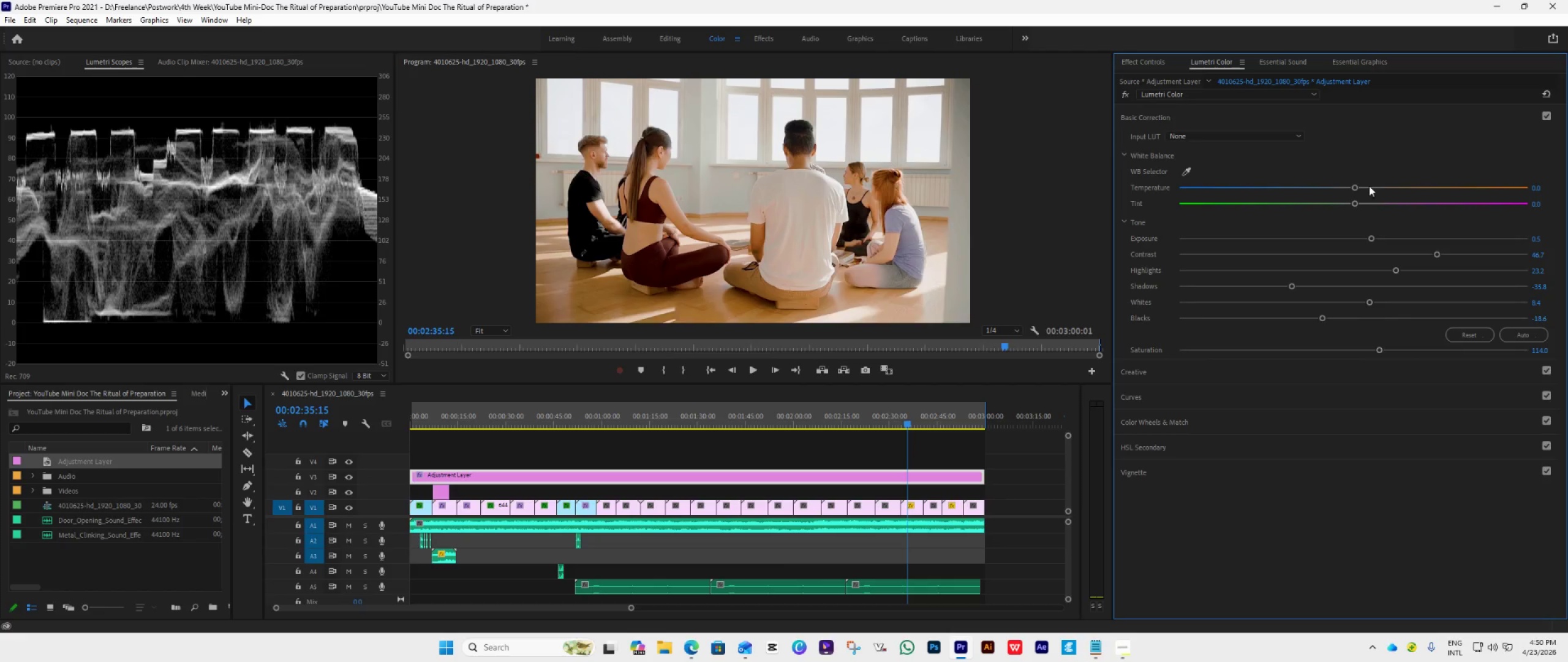 
triple_click([1368, 185])
 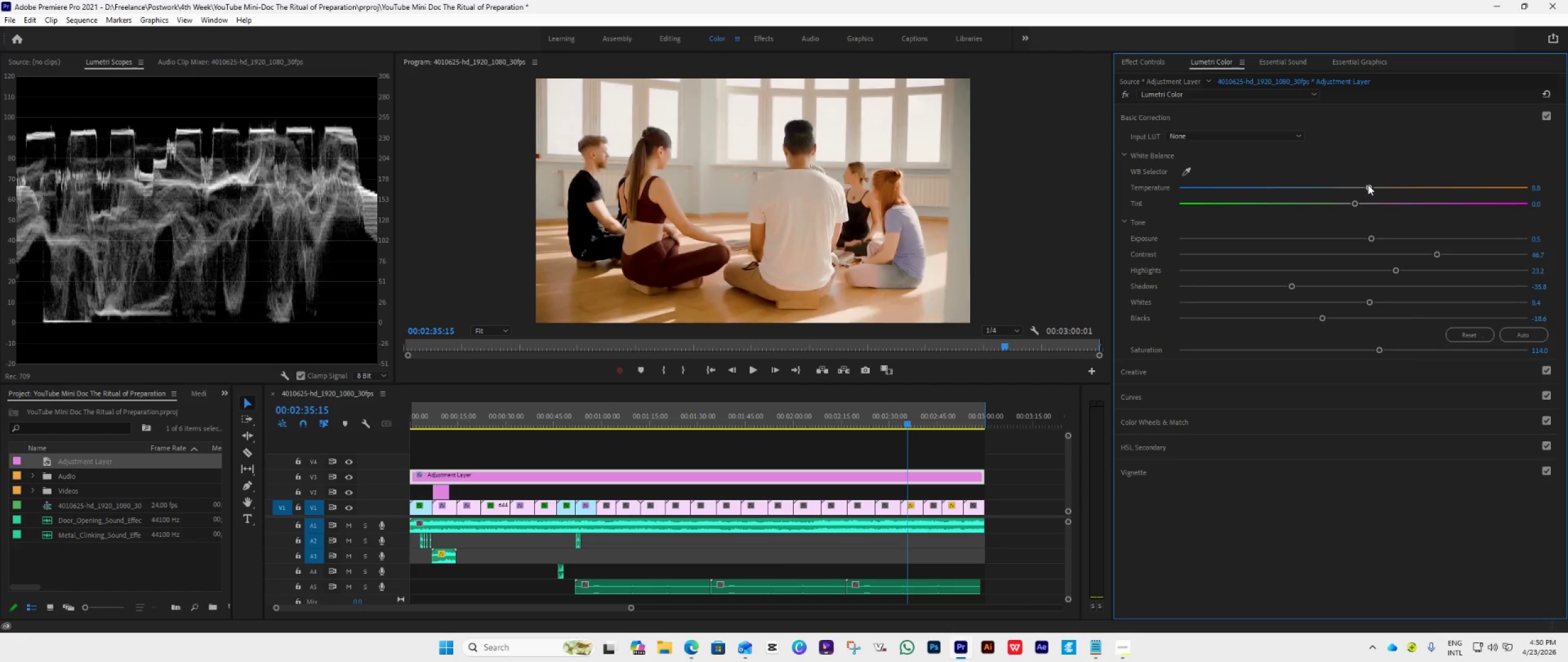 
triple_click([1368, 185])
 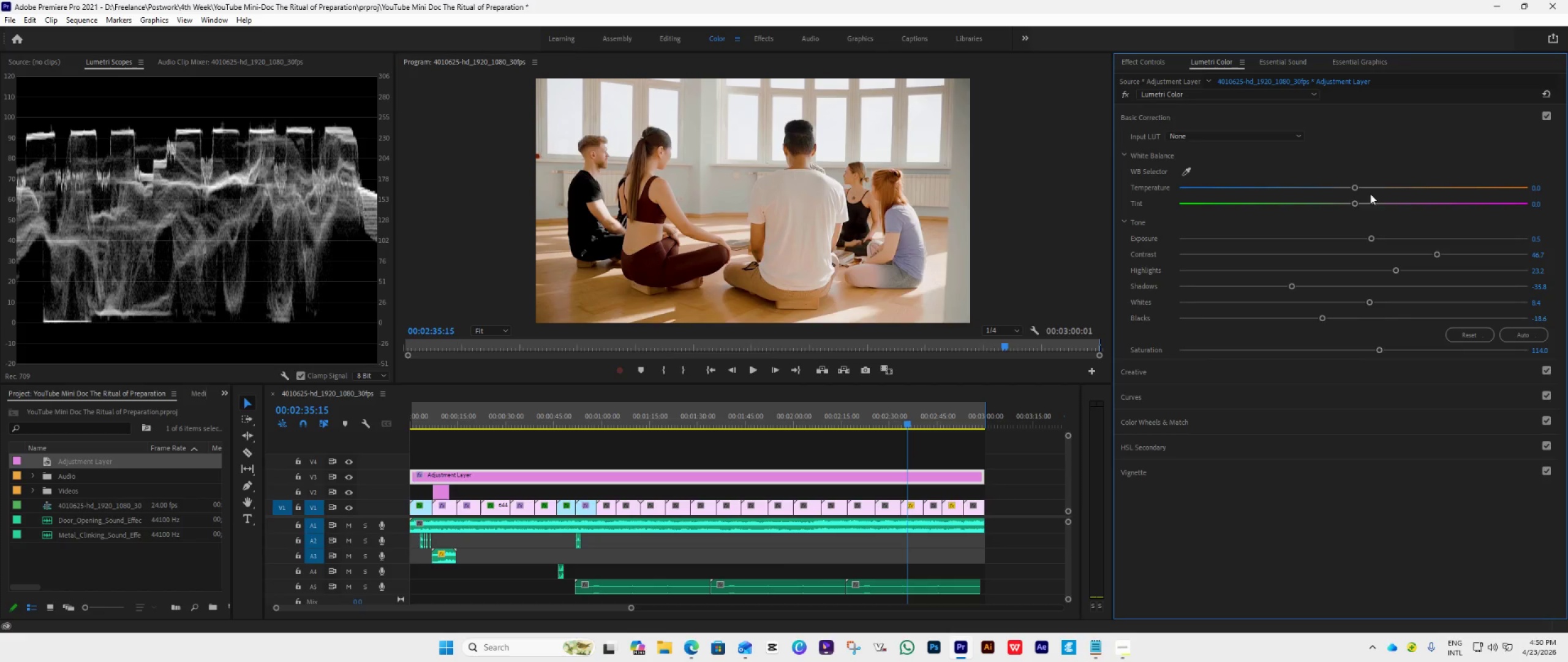 
left_click([1156, 108])
 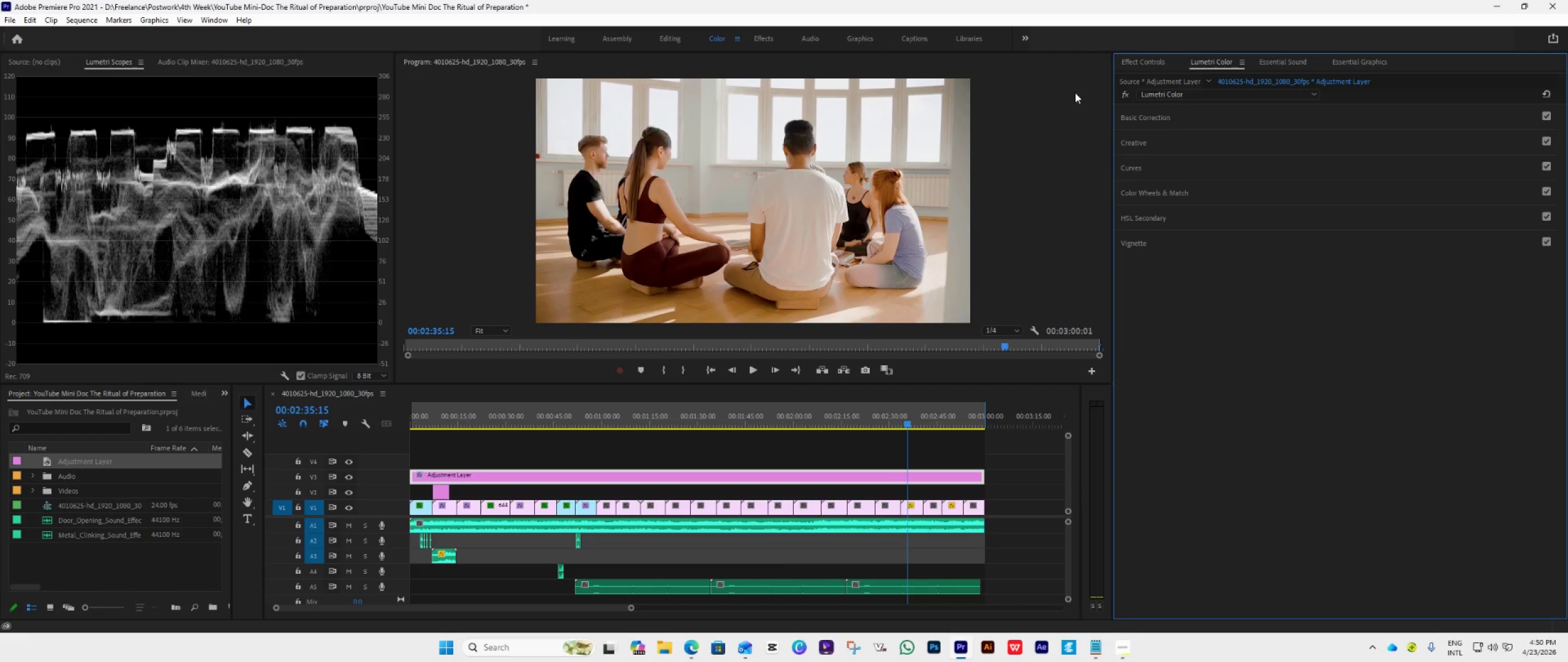 
left_click([1167, 110])
 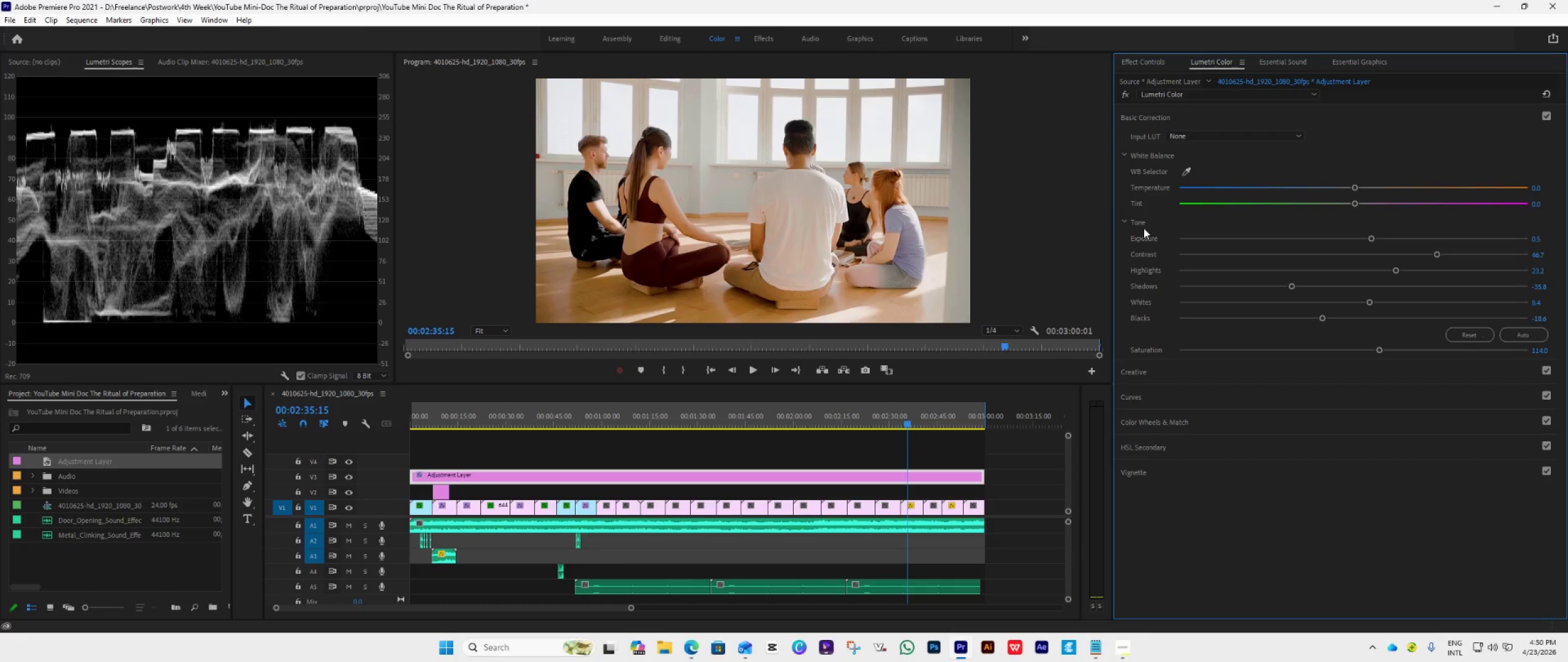 
left_click([1167, 123])
 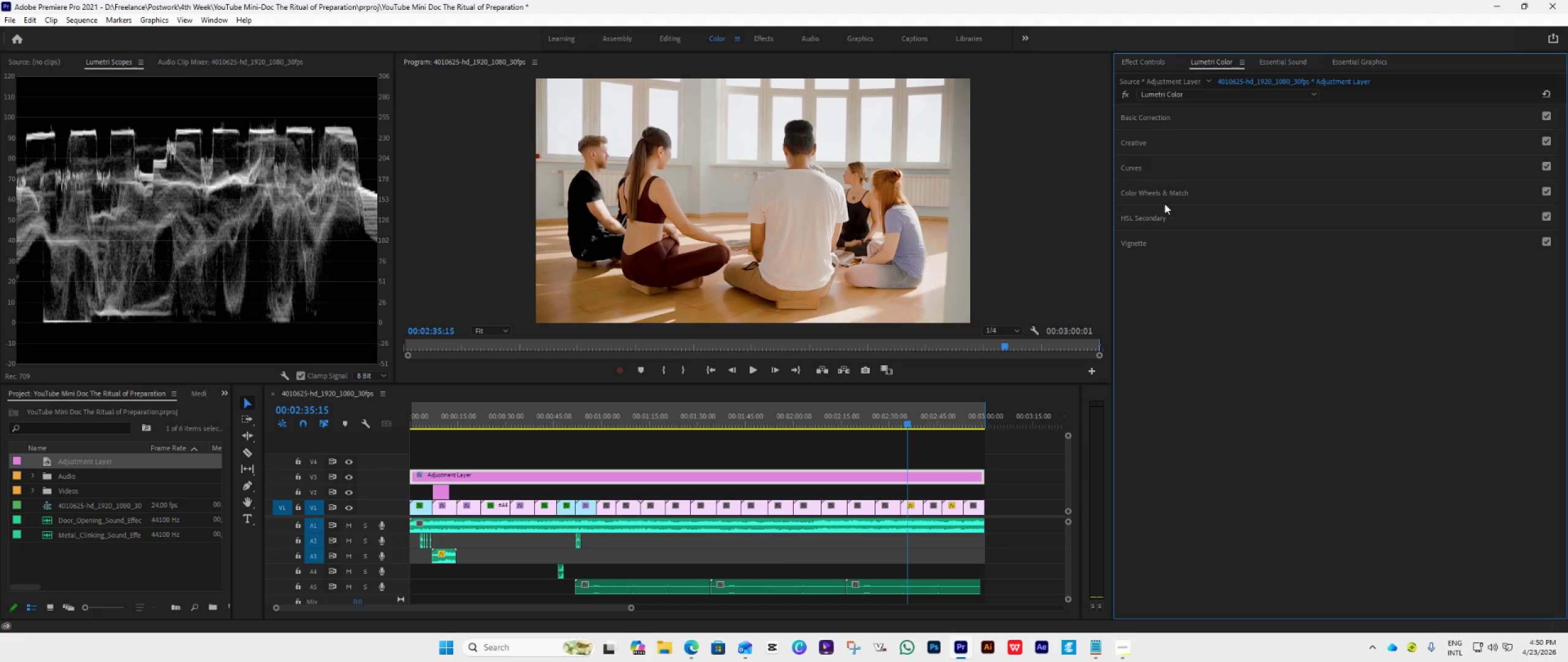 
left_click([1166, 191])
 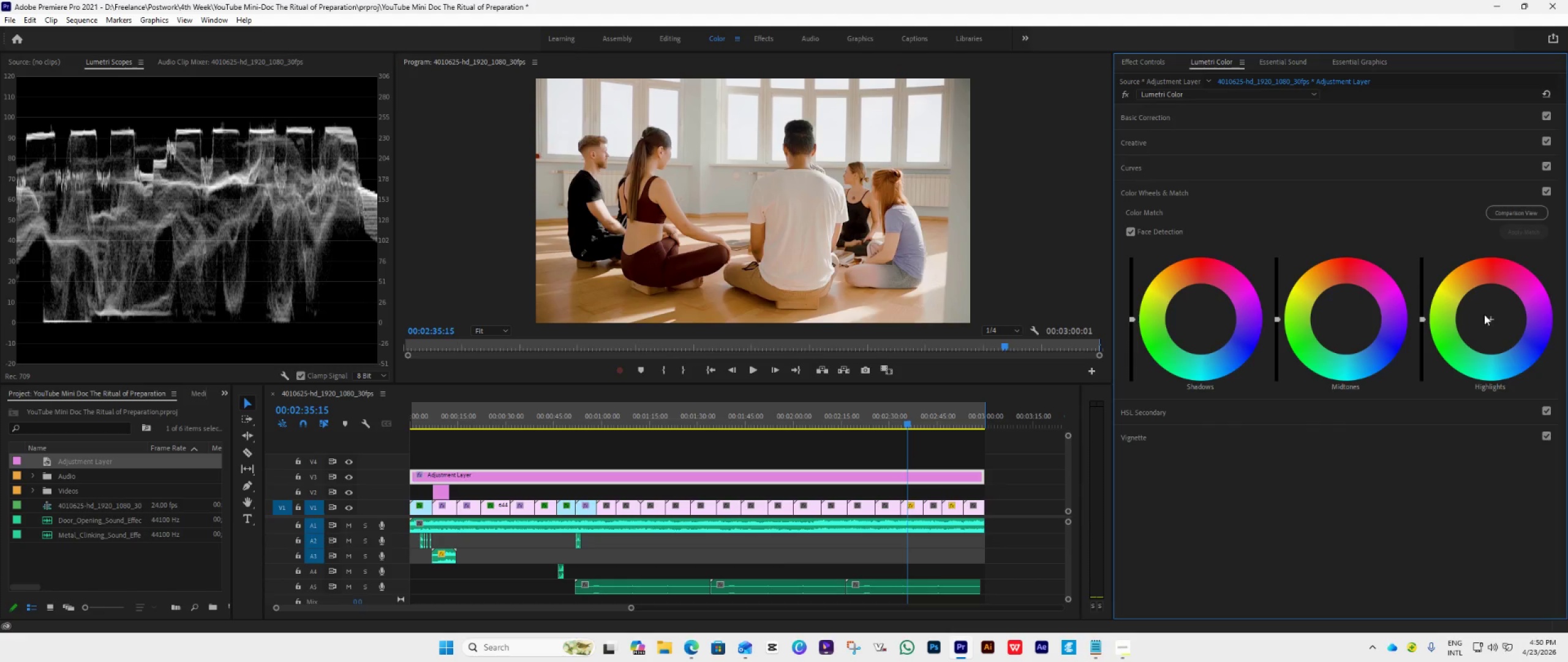 
left_click_drag(start_coordinate=[1493, 318], to_coordinate=[1426, 160])
 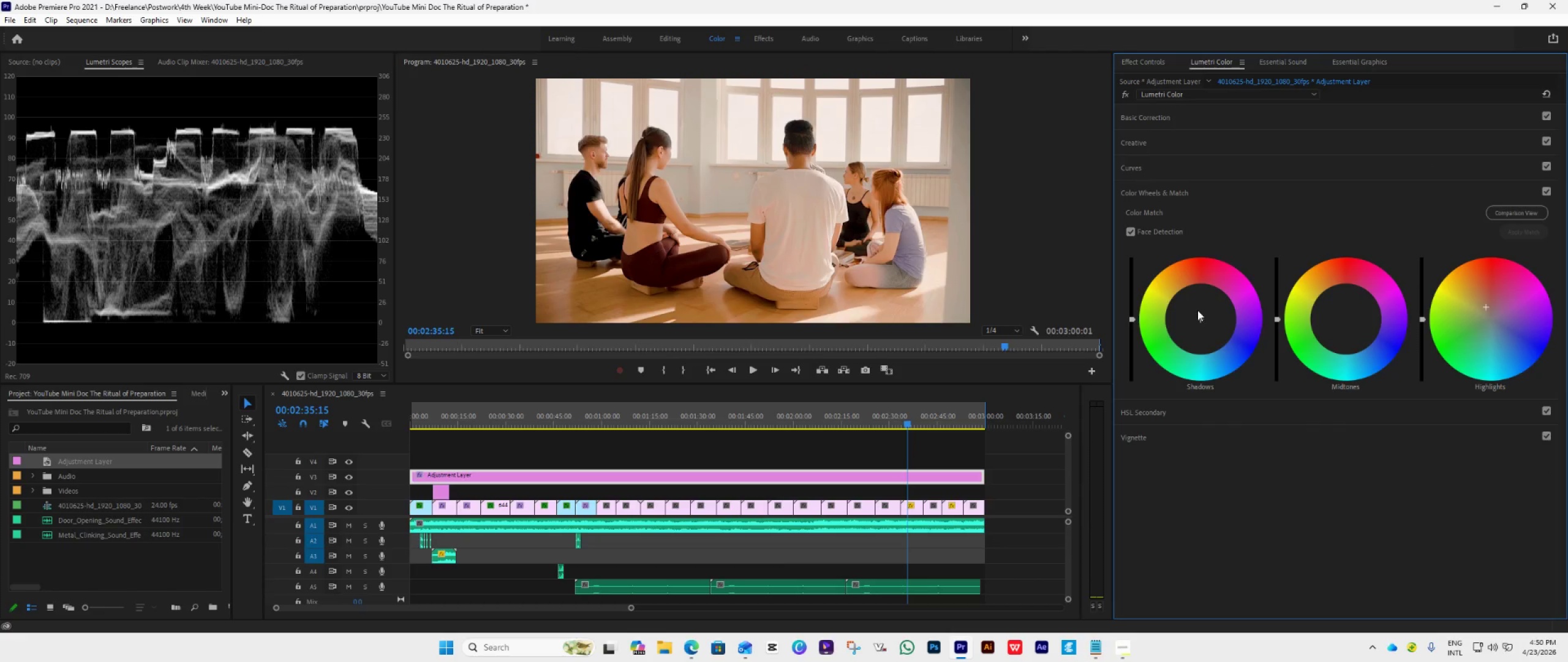 
left_click_drag(start_coordinate=[1197, 317], to_coordinate=[1170, 212])
 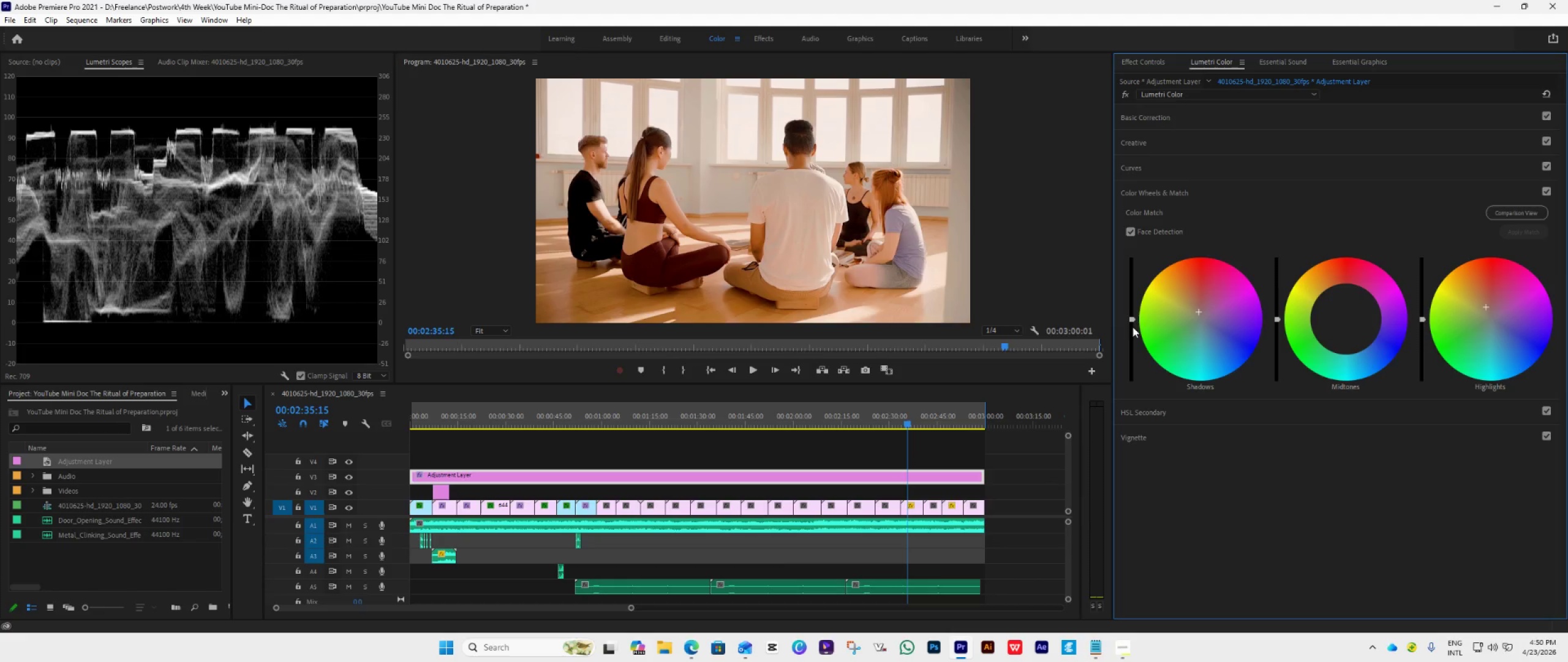 
left_click_drag(start_coordinate=[1131, 316], to_coordinate=[1135, 428])
 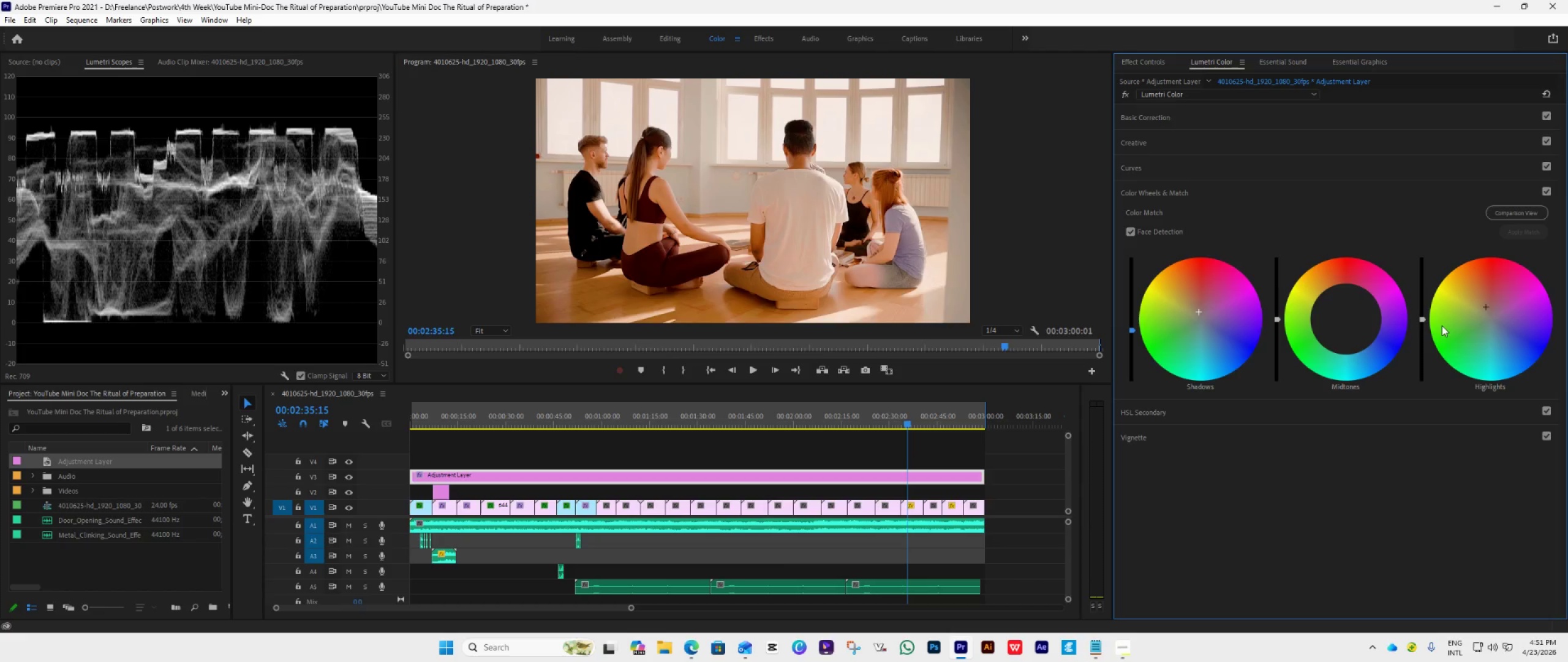 
left_click_drag(start_coordinate=[1274, 317], to_coordinate=[1284, 269])
 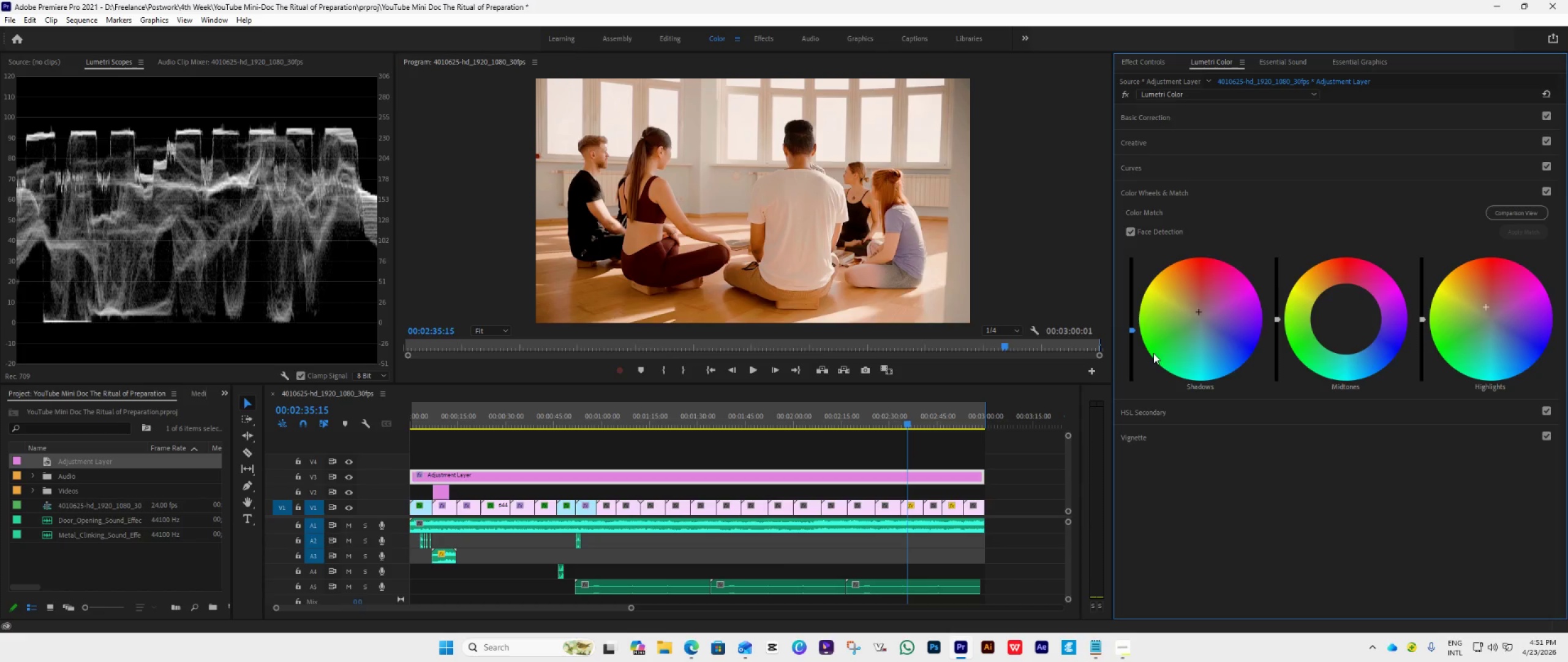 
middle_click([1284, 269])
 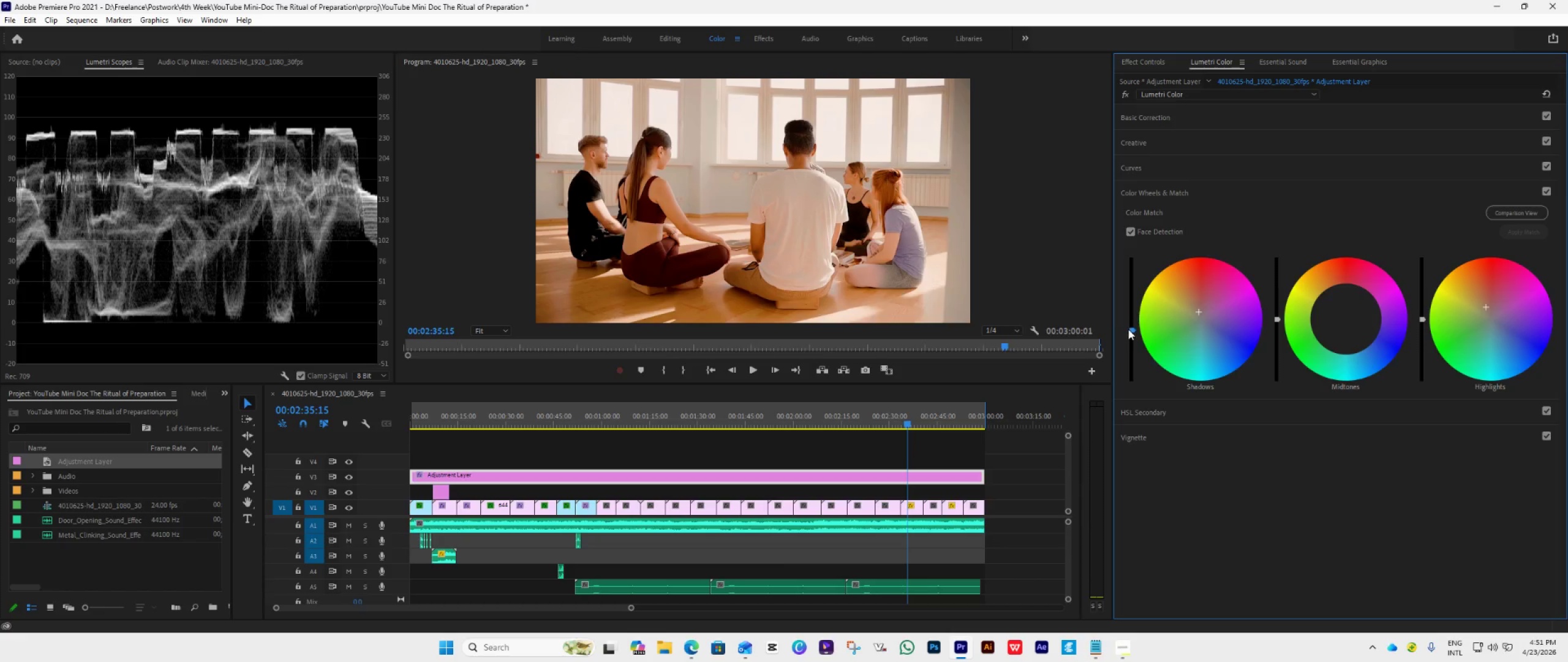 
left_click_drag(start_coordinate=[1133, 330], to_coordinate=[1131, 349])
 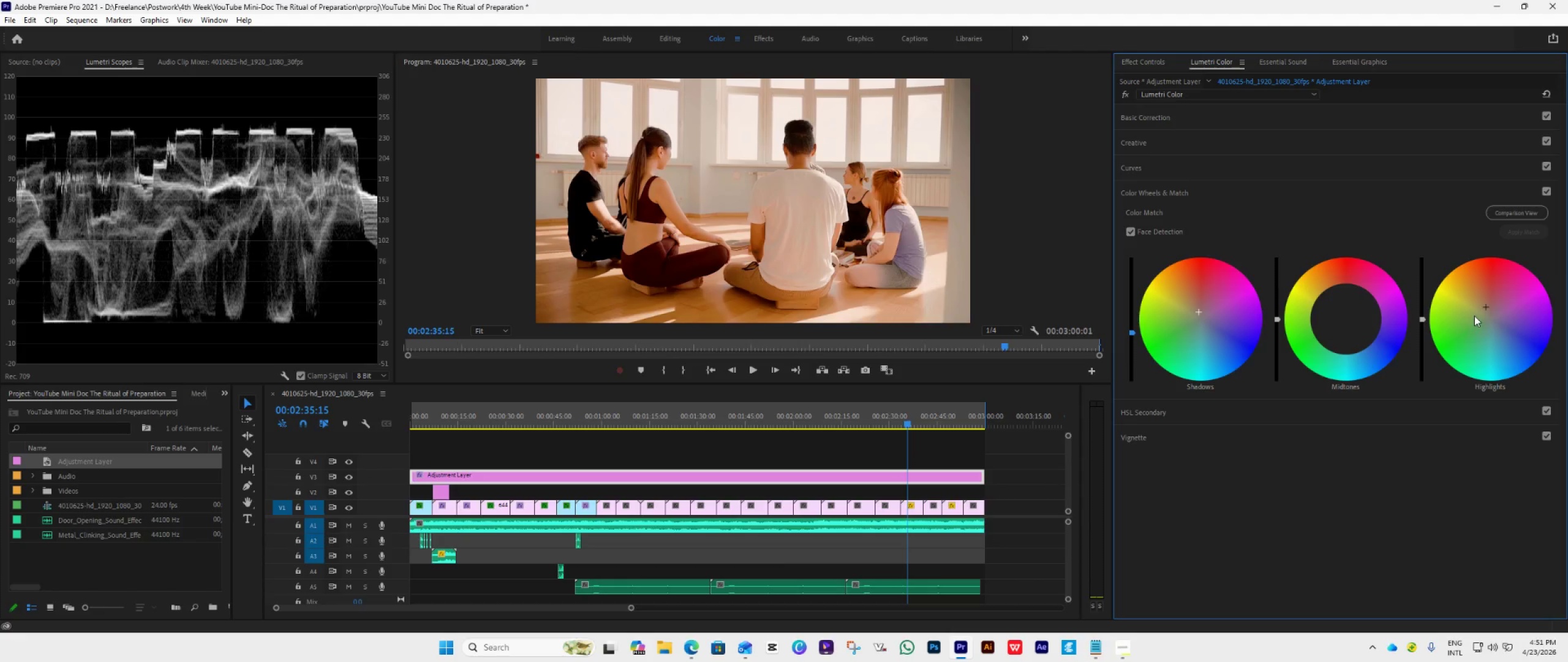 
left_click_drag(start_coordinate=[1485, 308], to_coordinate=[1460, 276])
 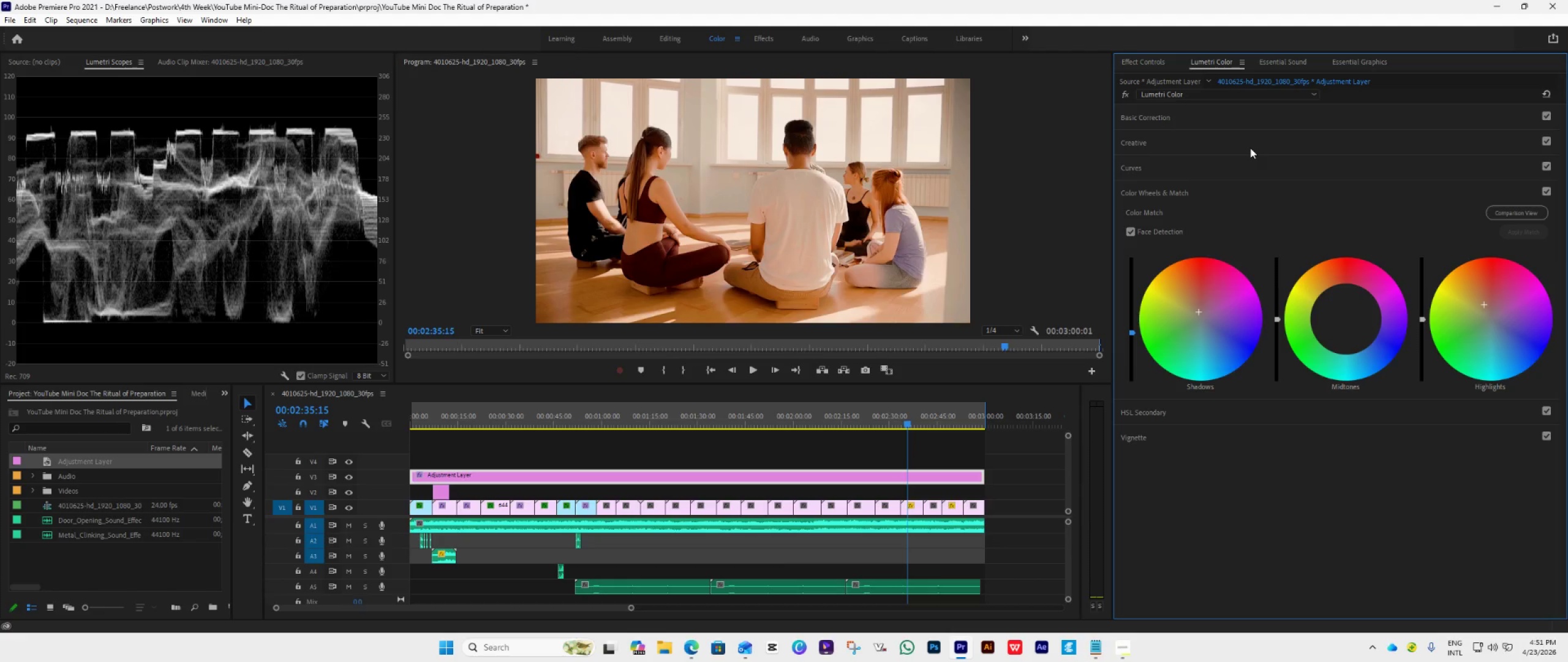 
wait(5.75)
 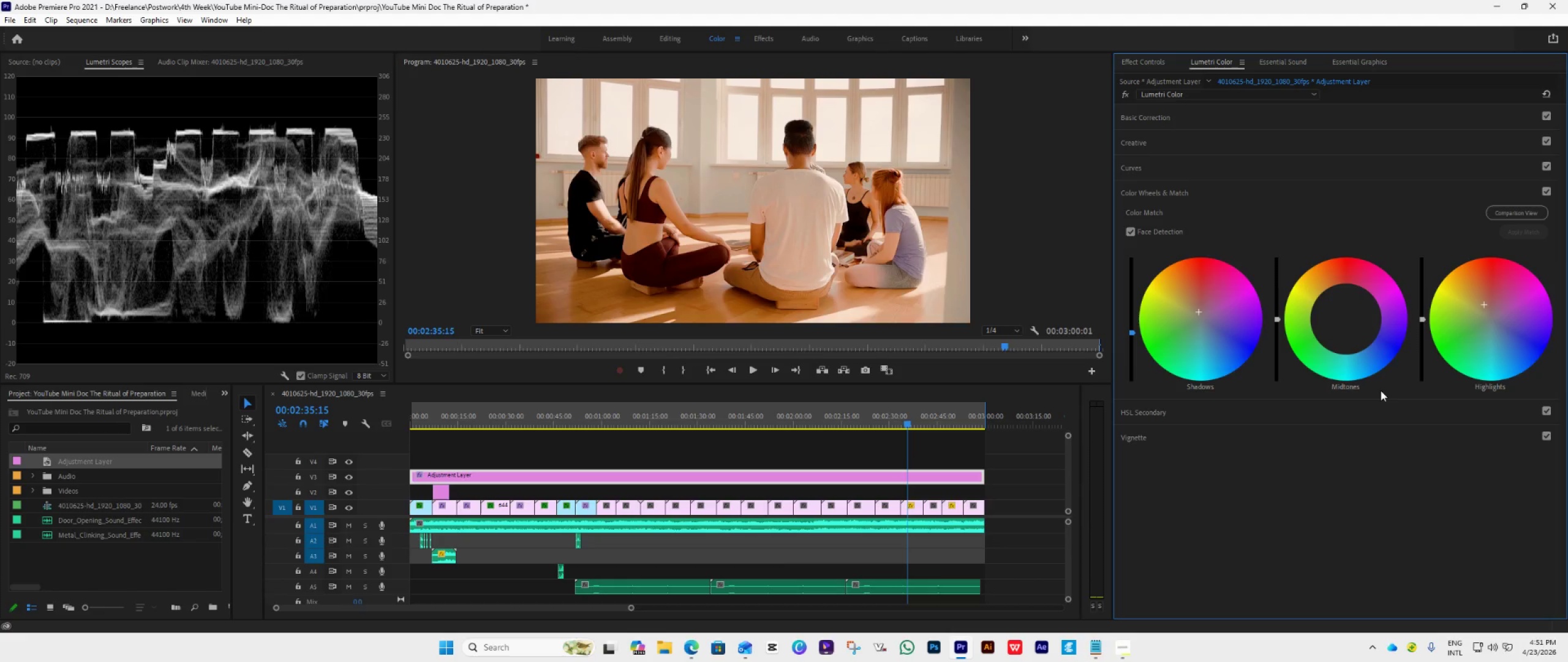 
left_click([1189, 110])
 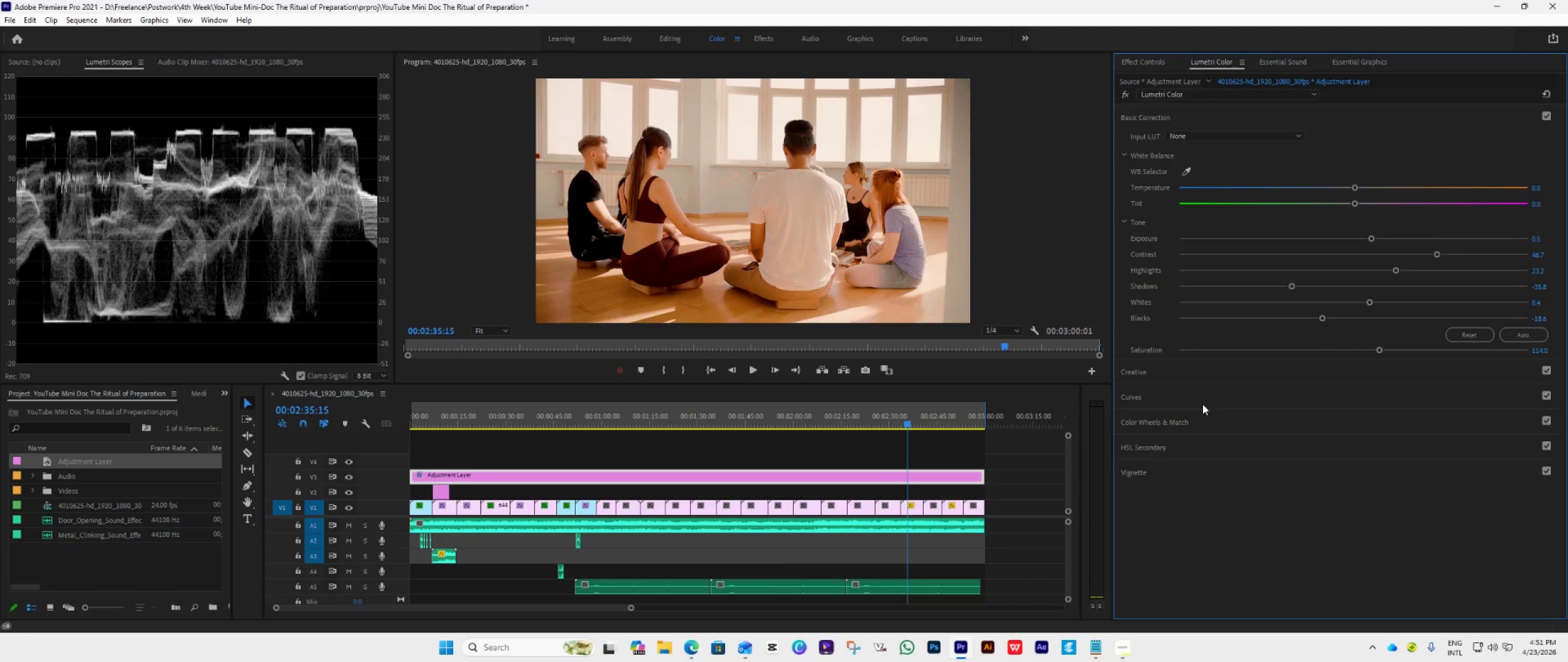 
left_click([1184, 447])
 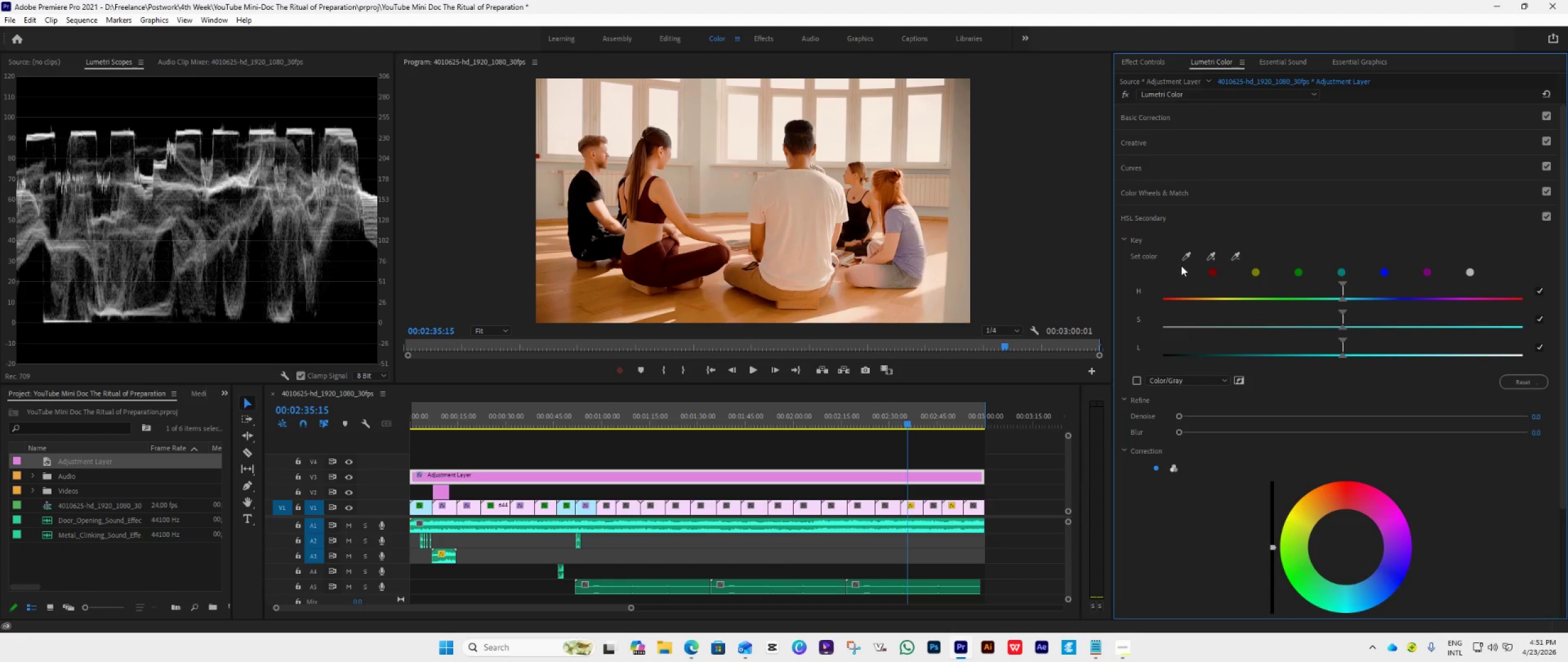 
left_click([1182, 262])
 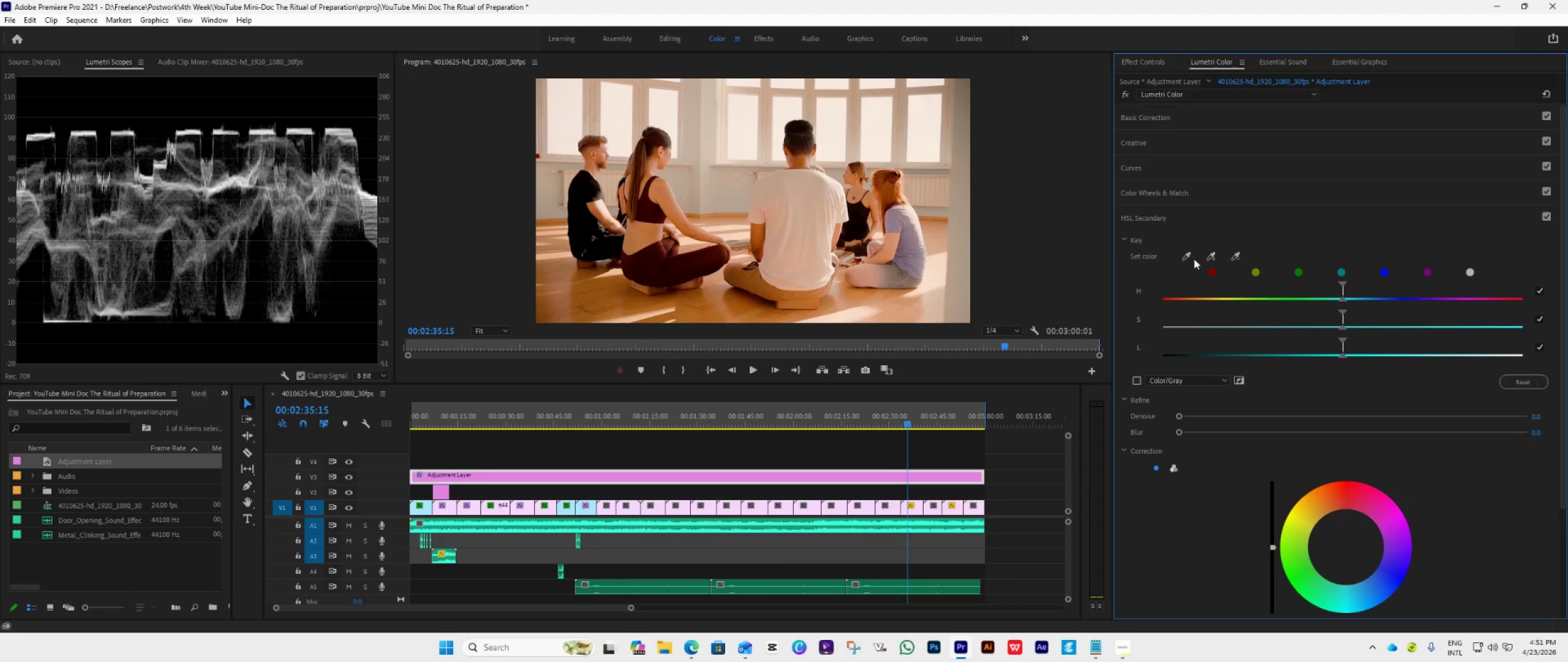 
left_click([1186, 254])
 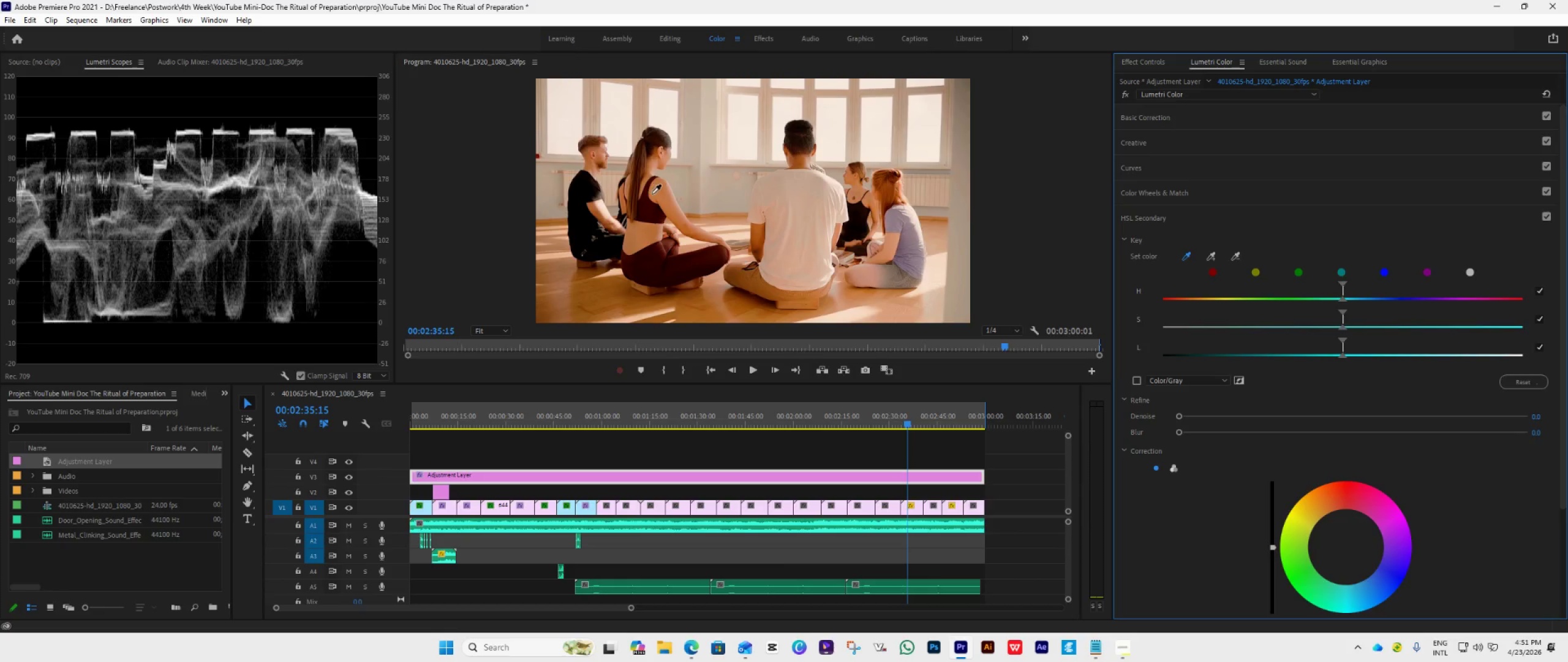 
left_click([666, 200])
 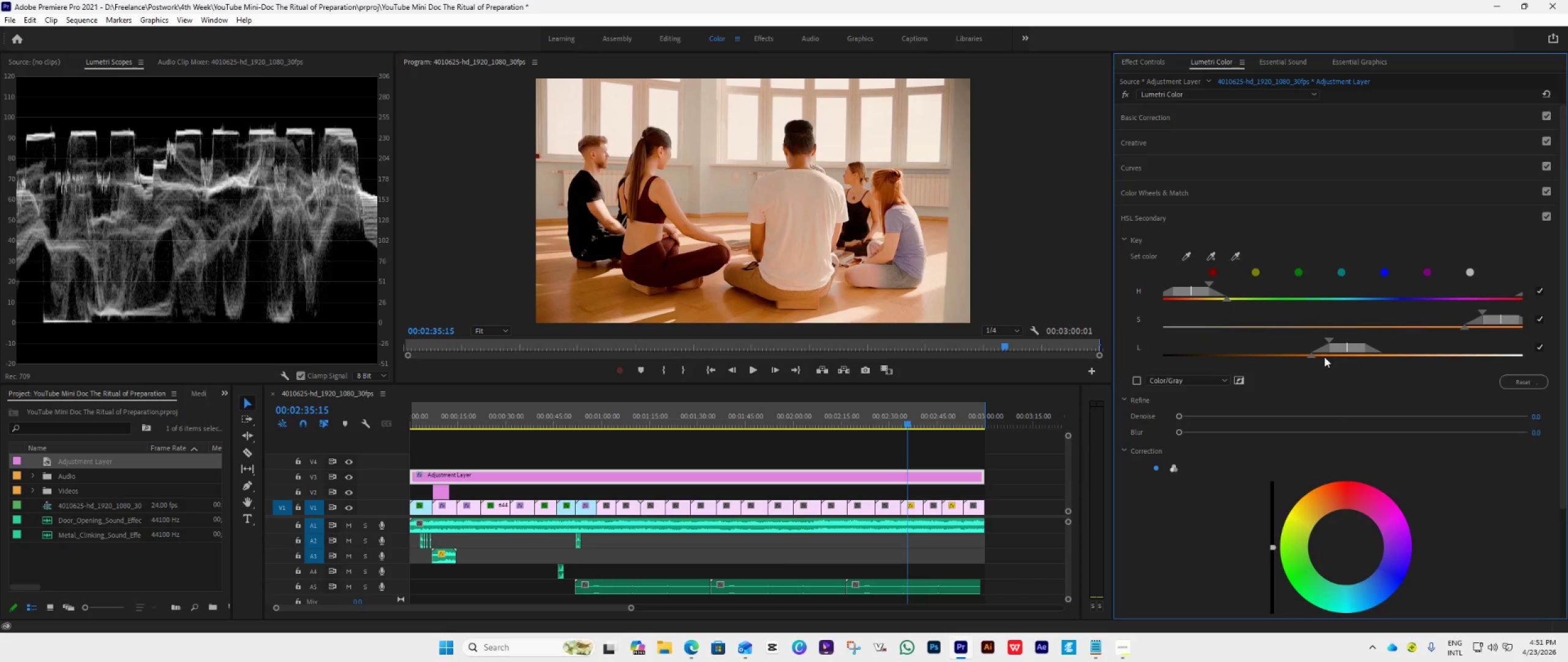 
left_click_drag(start_coordinate=[1310, 356], to_coordinate=[1166, 409])
 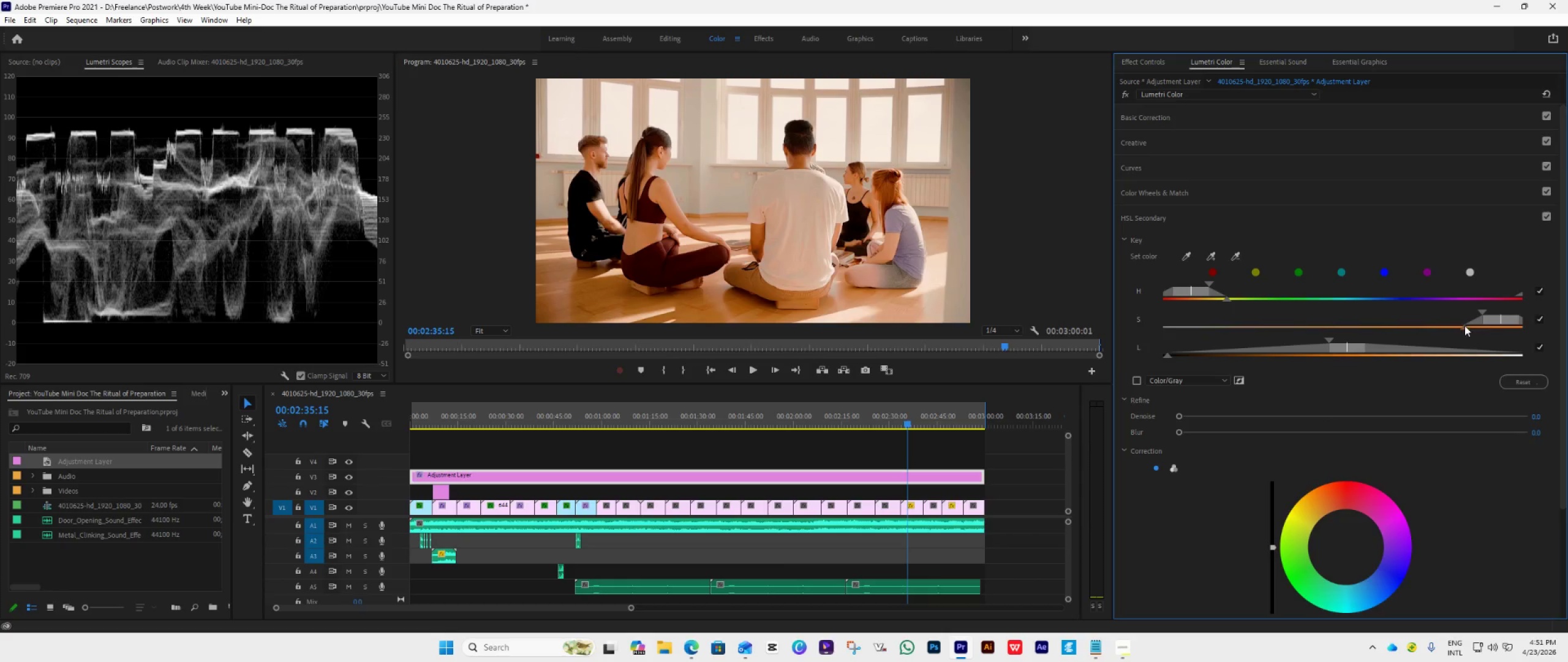 
left_click_drag(start_coordinate=[1464, 325], to_coordinate=[1159, 399])
 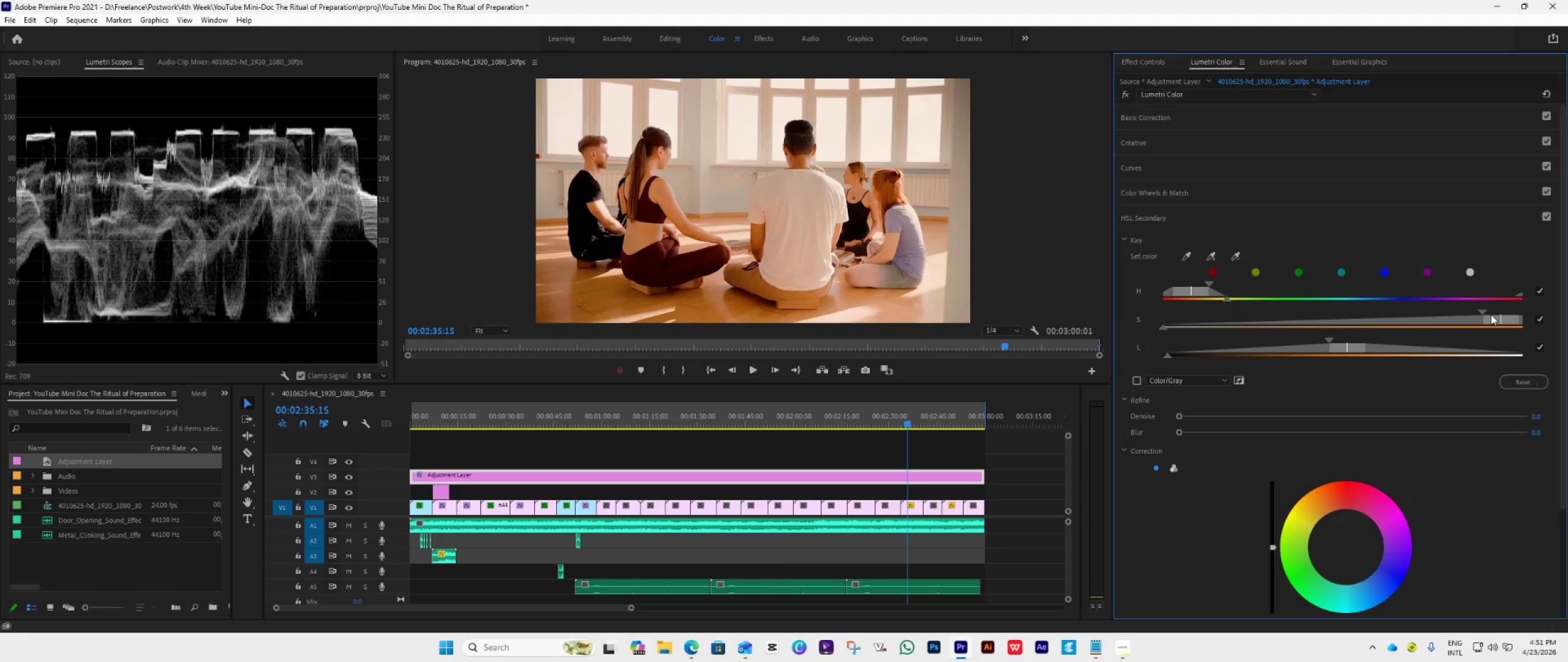 
left_click_drag(start_coordinate=[1484, 310], to_coordinate=[1483, 314])
 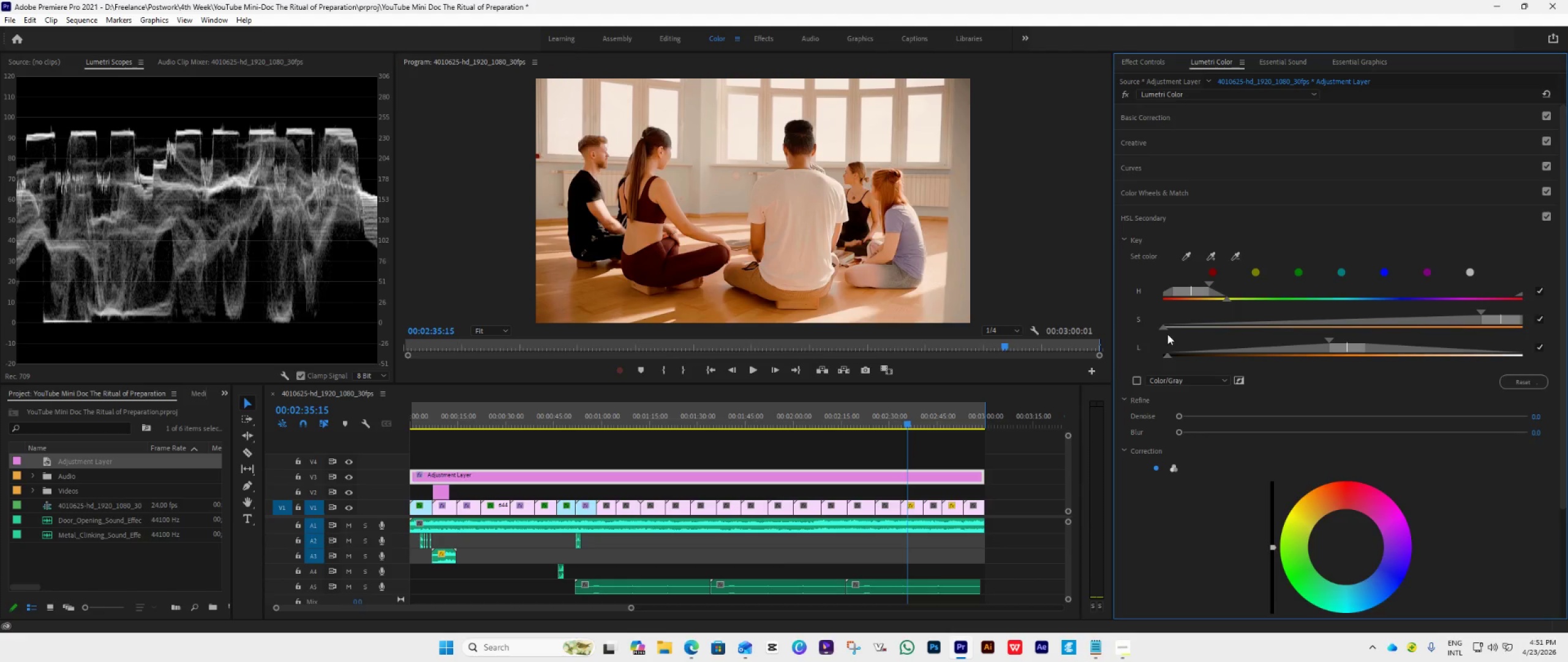 
left_click_drag(start_coordinate=[1164, 330], to_coordinate=[1186, 337])
 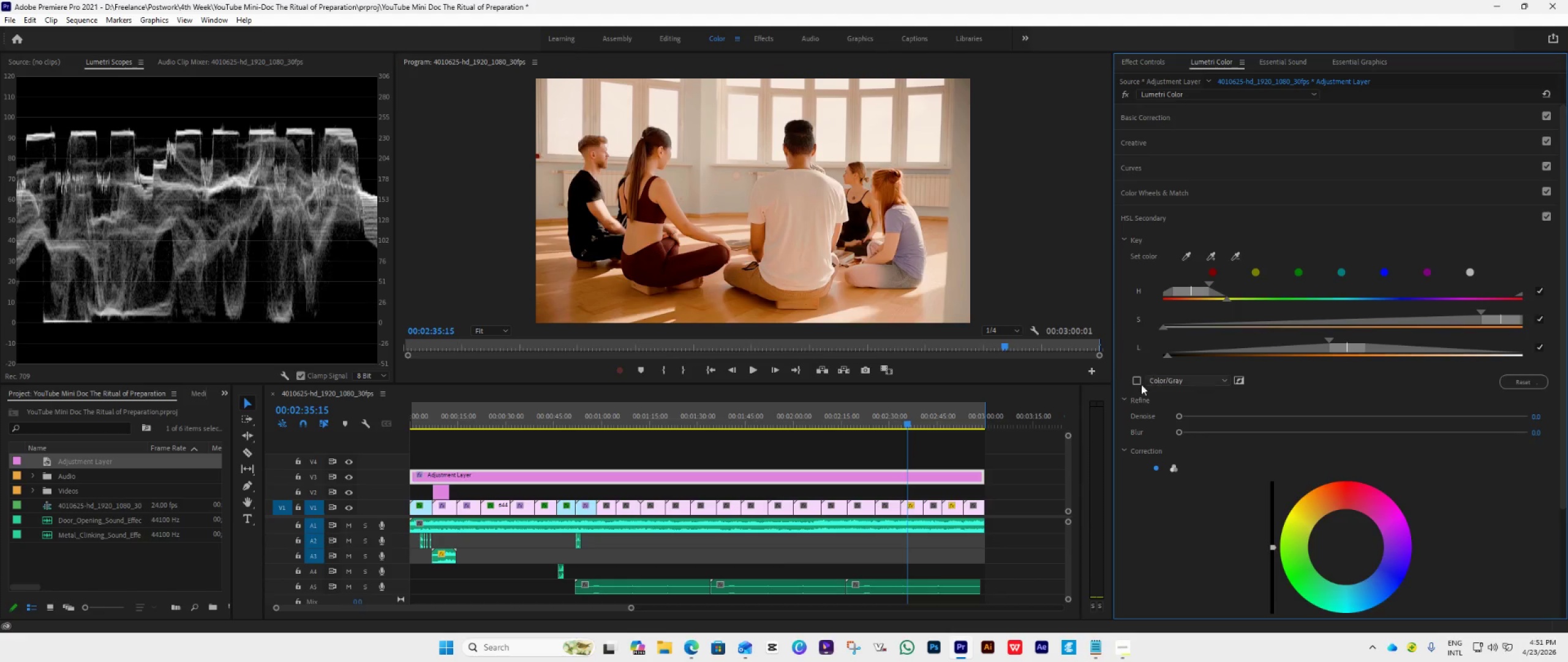 
left_click([1134, 380])
 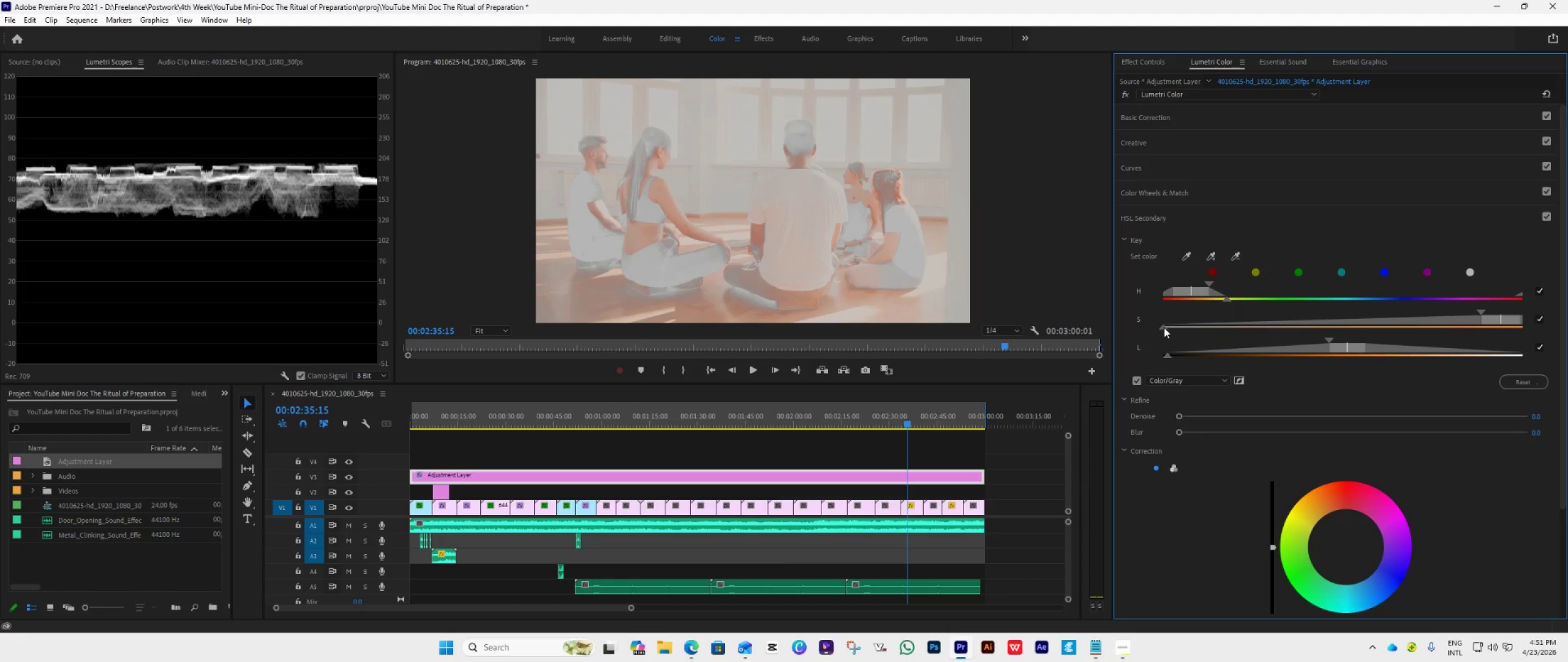 
left_click_drag(start_coordinate=[1164, 327], to_coordinate=[1283, 377])
 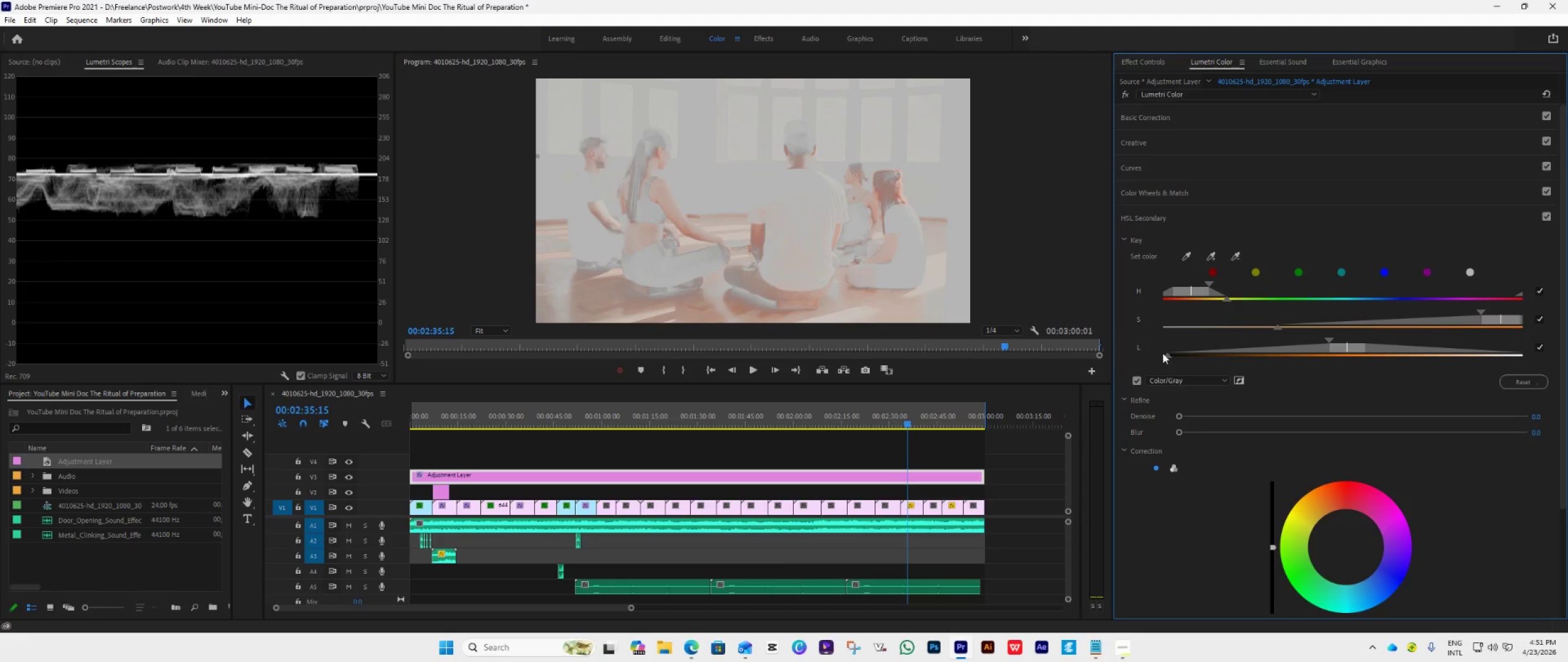 
left_click_drag(start_coordinate=[1165, 356], to_coordinate=[1184, 361])
 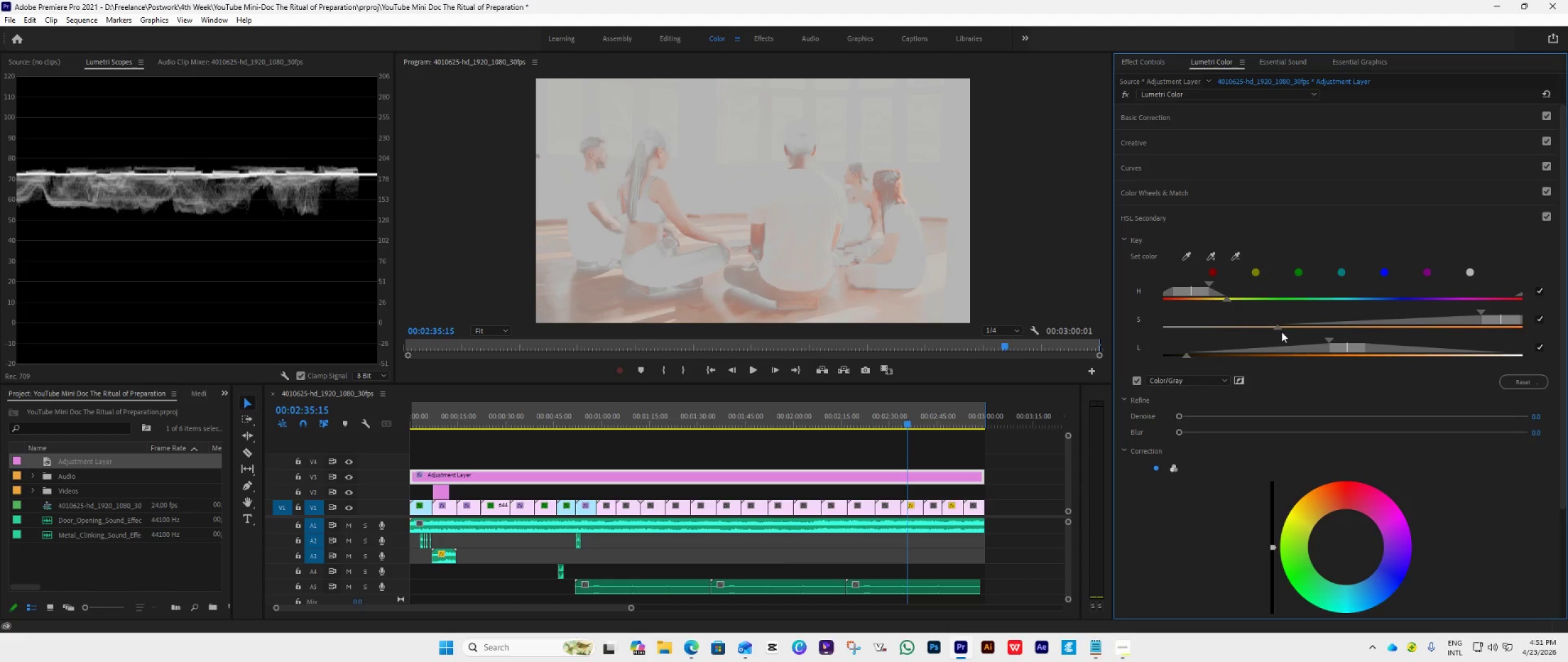 
left_click_drag(start_coordinate=[1274, 325], to_coordinate=[1265, 331])
 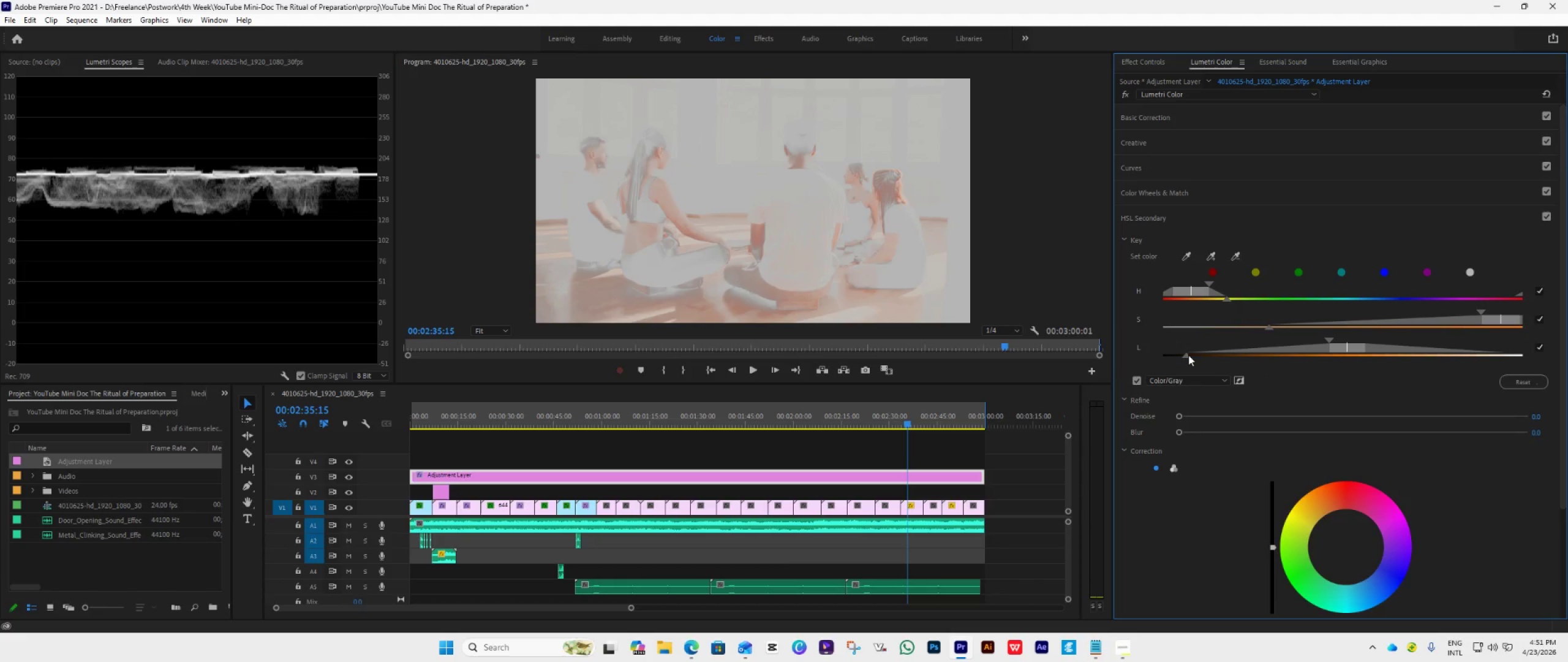 
left_click_drag(start_coordinate=[1188, 356], to_coordinate=[1213, 363])
 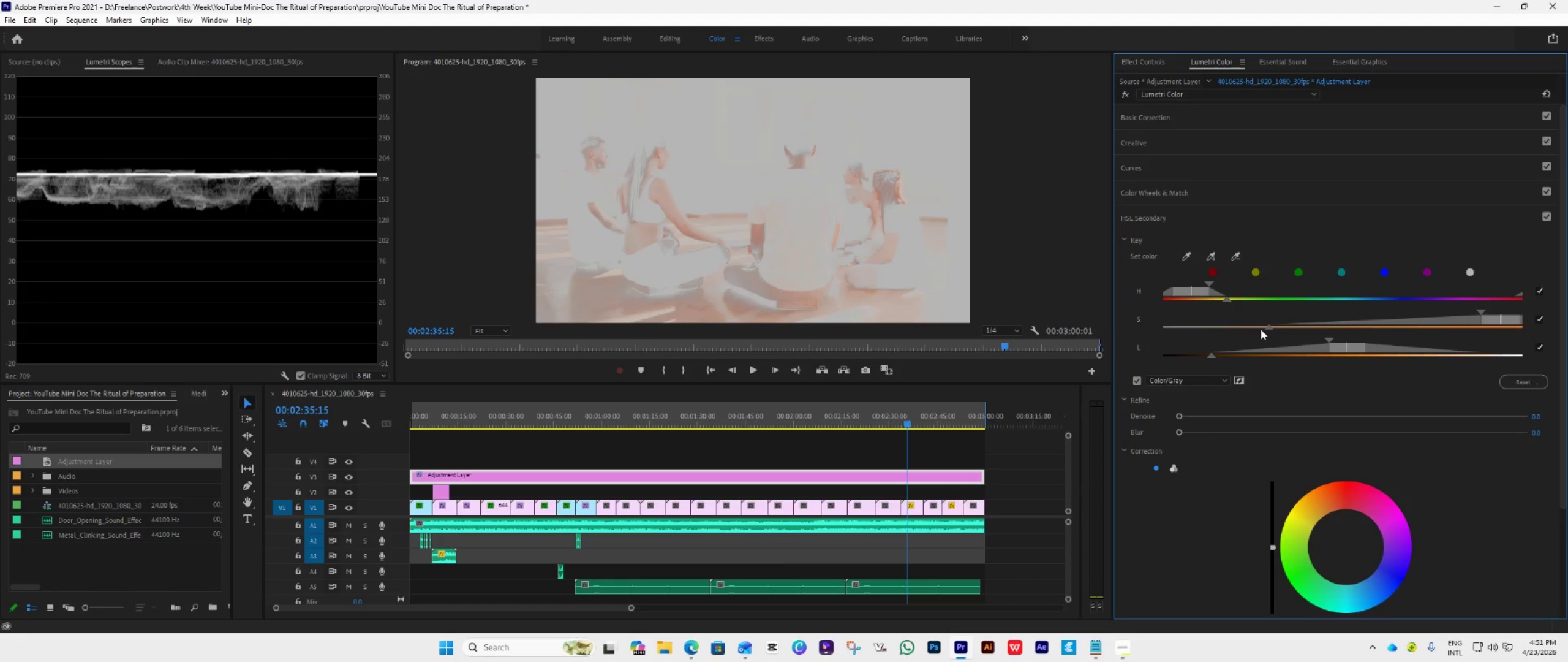 
left_click_drag(start_coordinate=[1213, 355], to_coordinate=[1227, 360])
 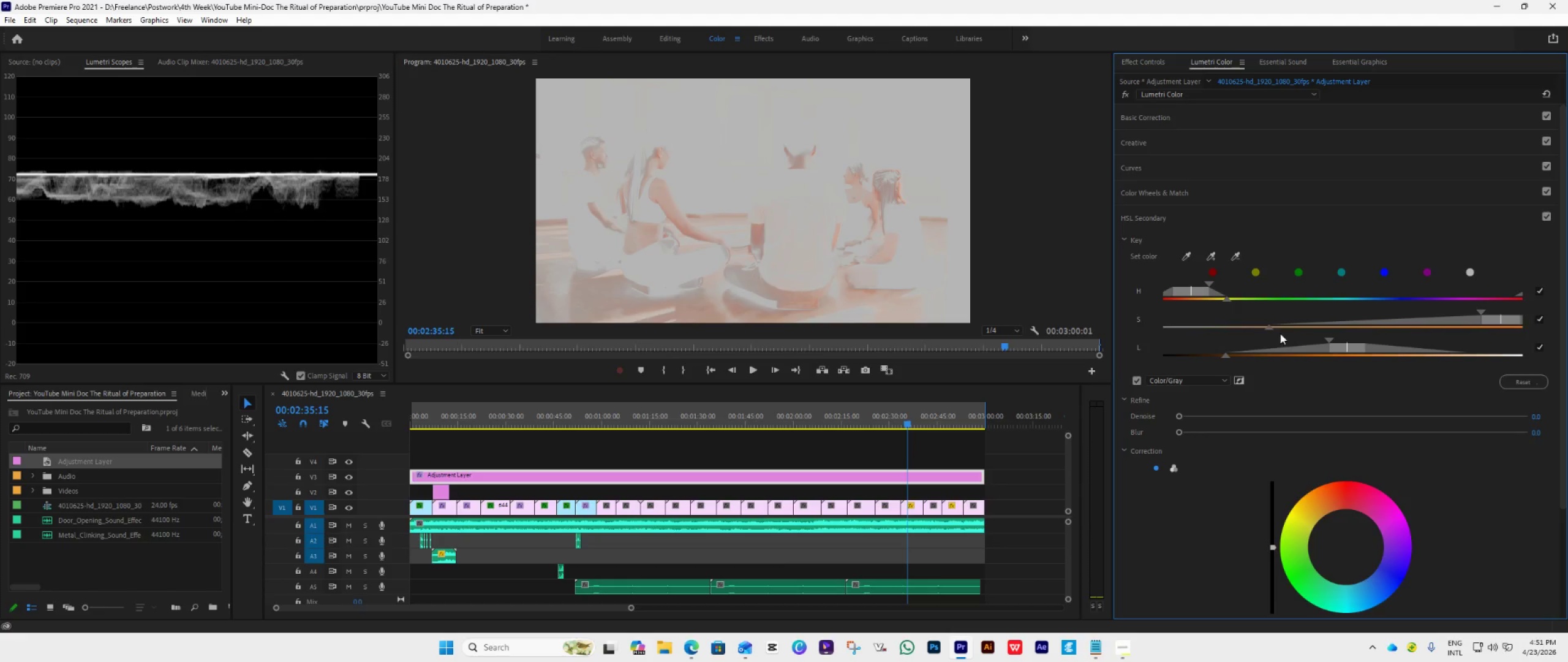 
left_click_drag(start_coordinate=[1270, 326], to_coordinate=[1259, 333])
 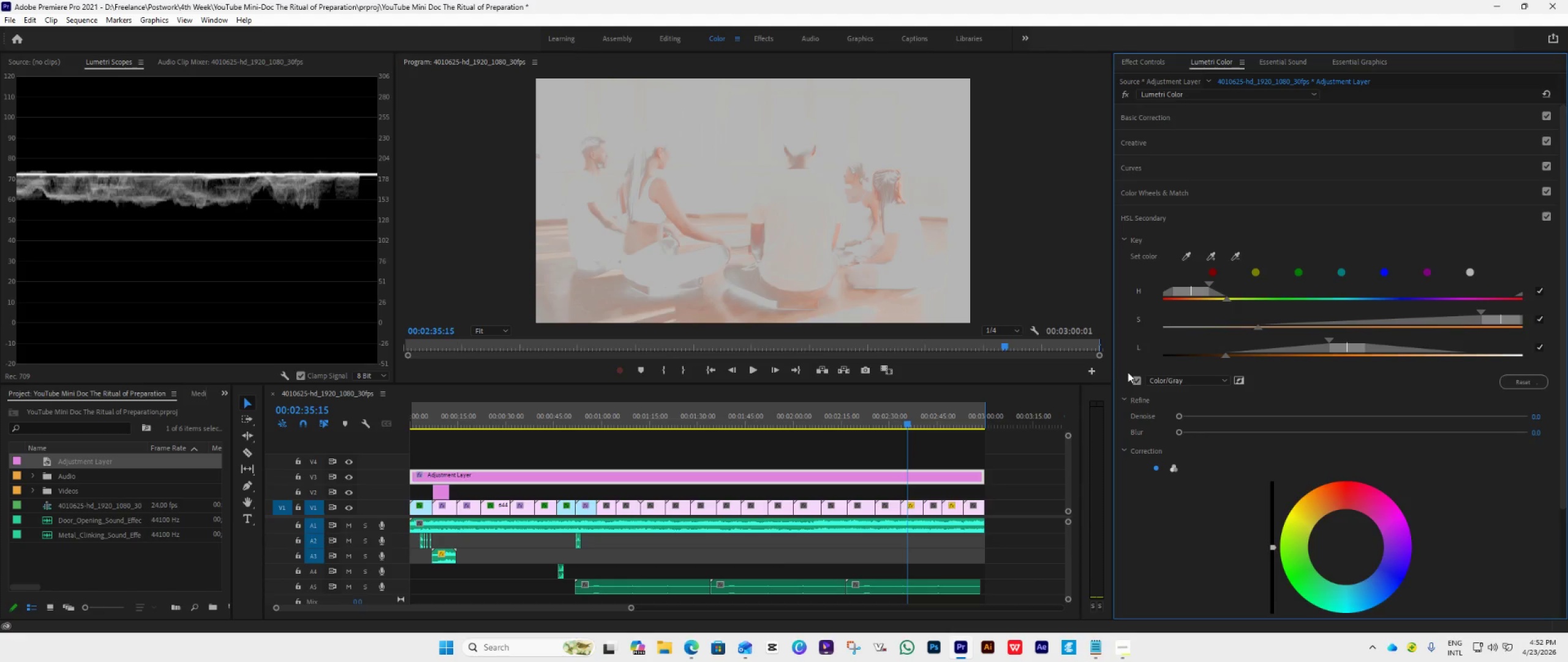 
scroll: coordinate [1205, 485], scroll_direction: down, amount: 22.0
 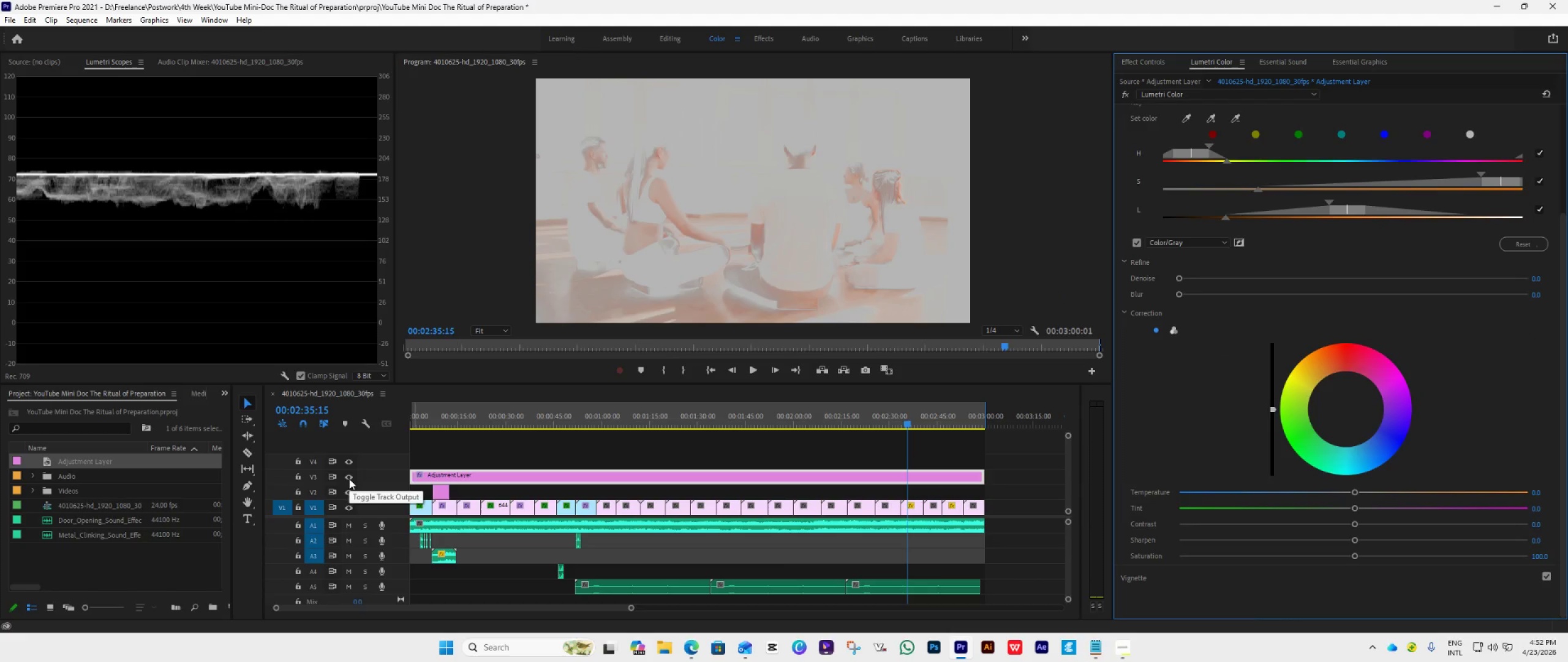 
left_click([1152, 63])
 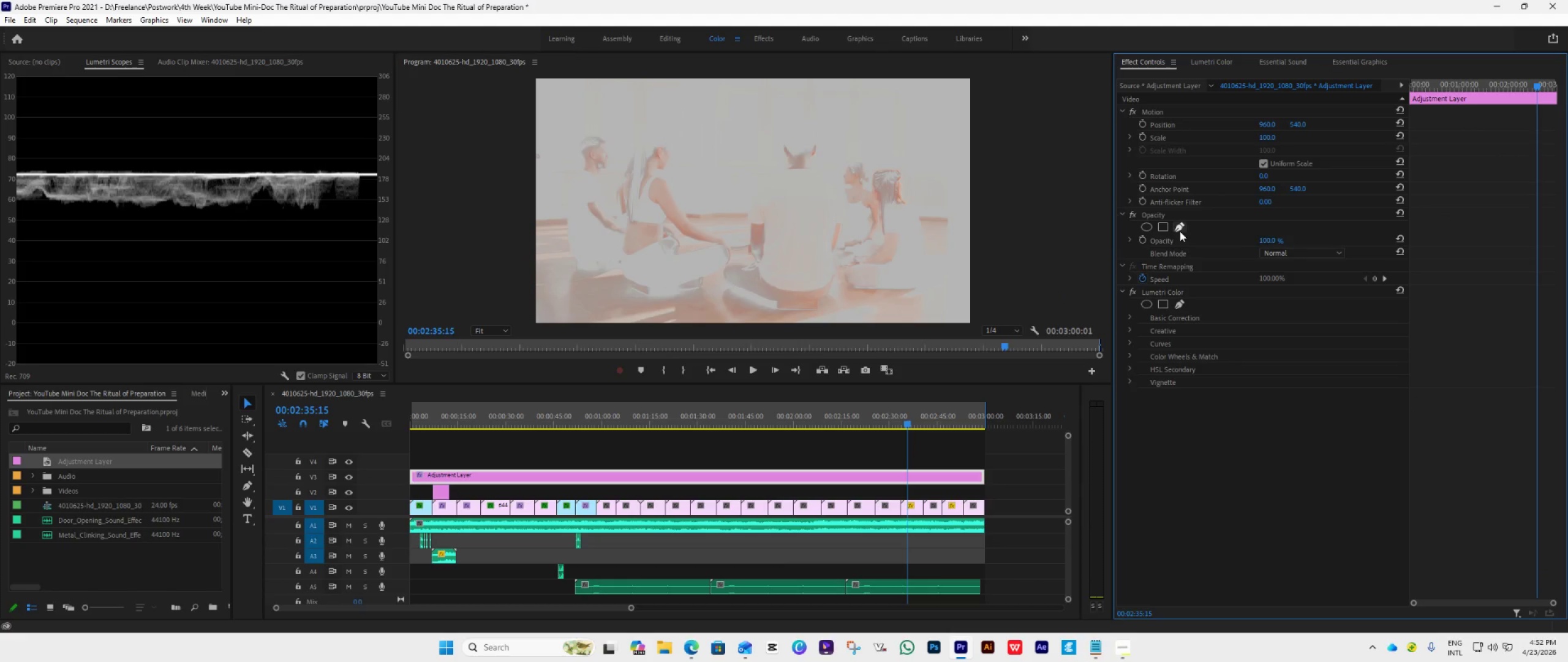 
left_click([1180, 231])
 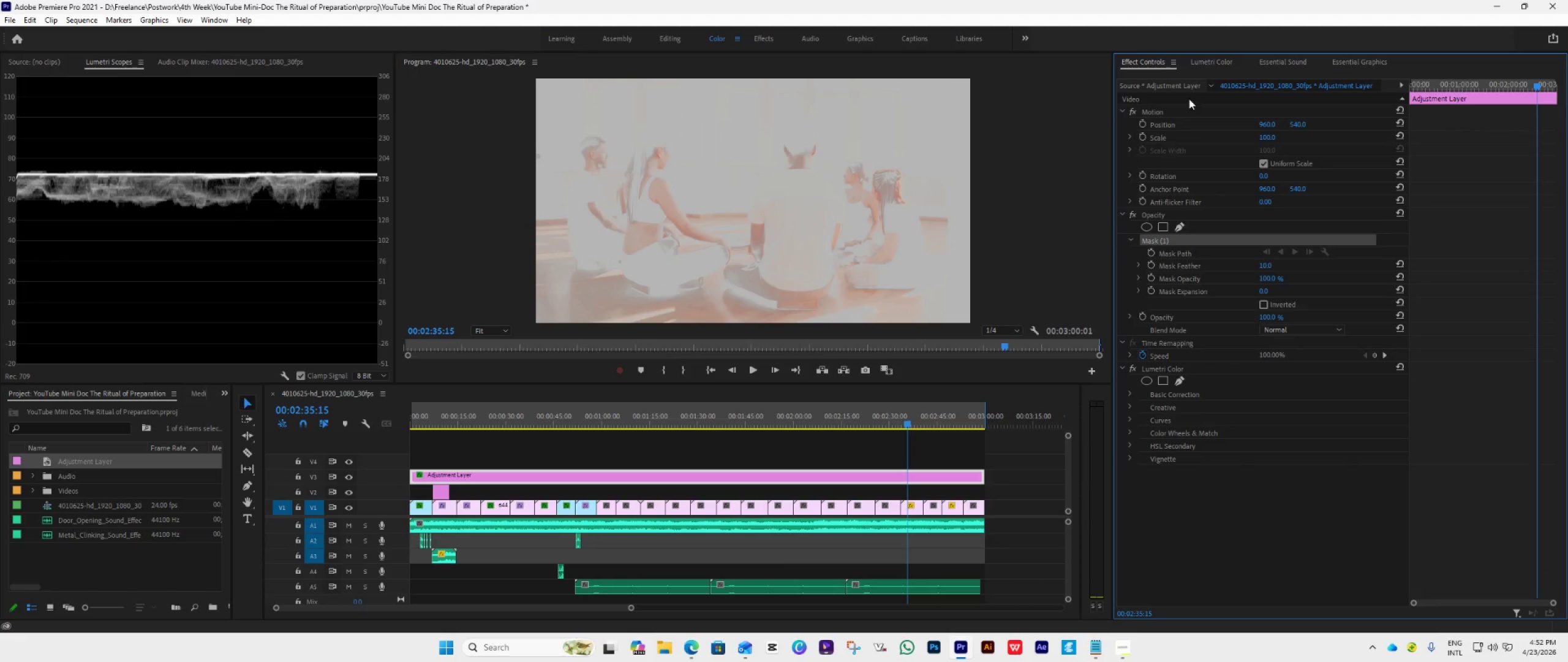 
left_click([1217, 68])
 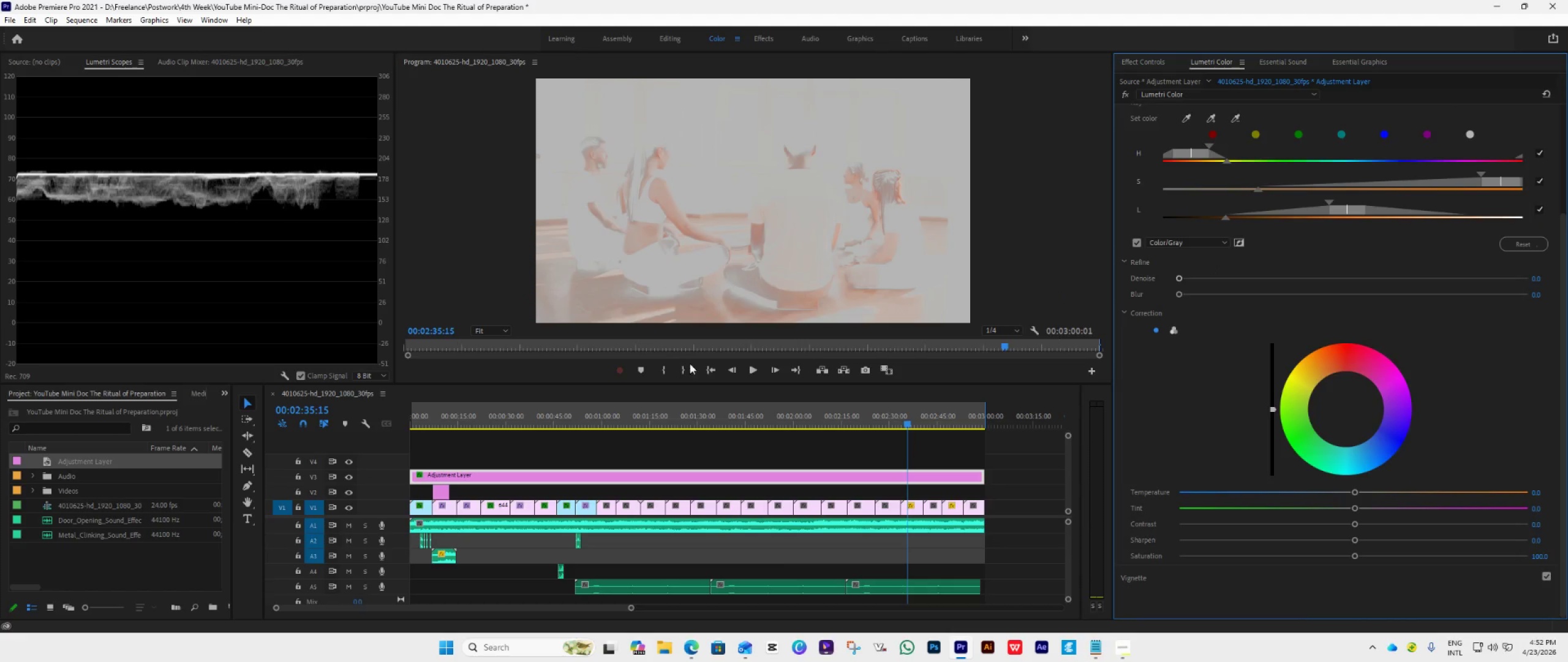 
left_click([496, 332])
 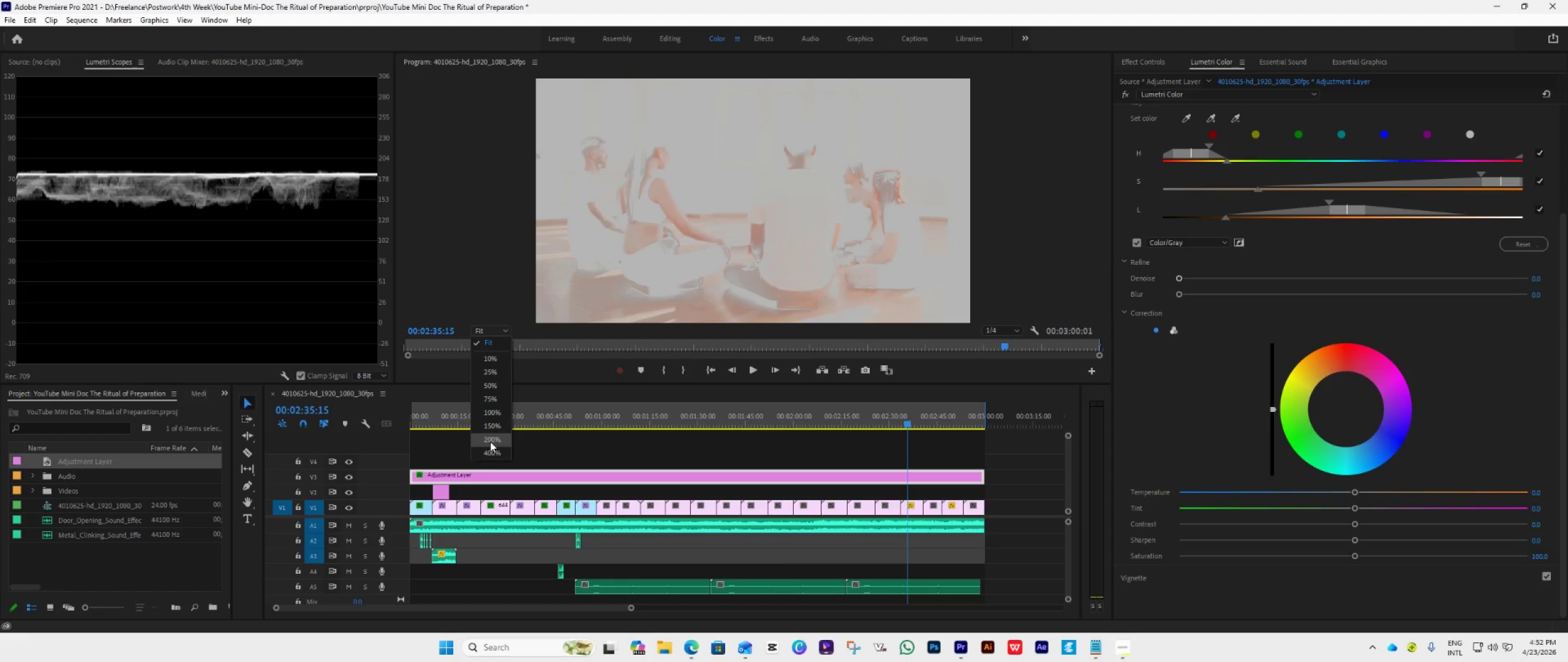 
left_click([491, 447])
 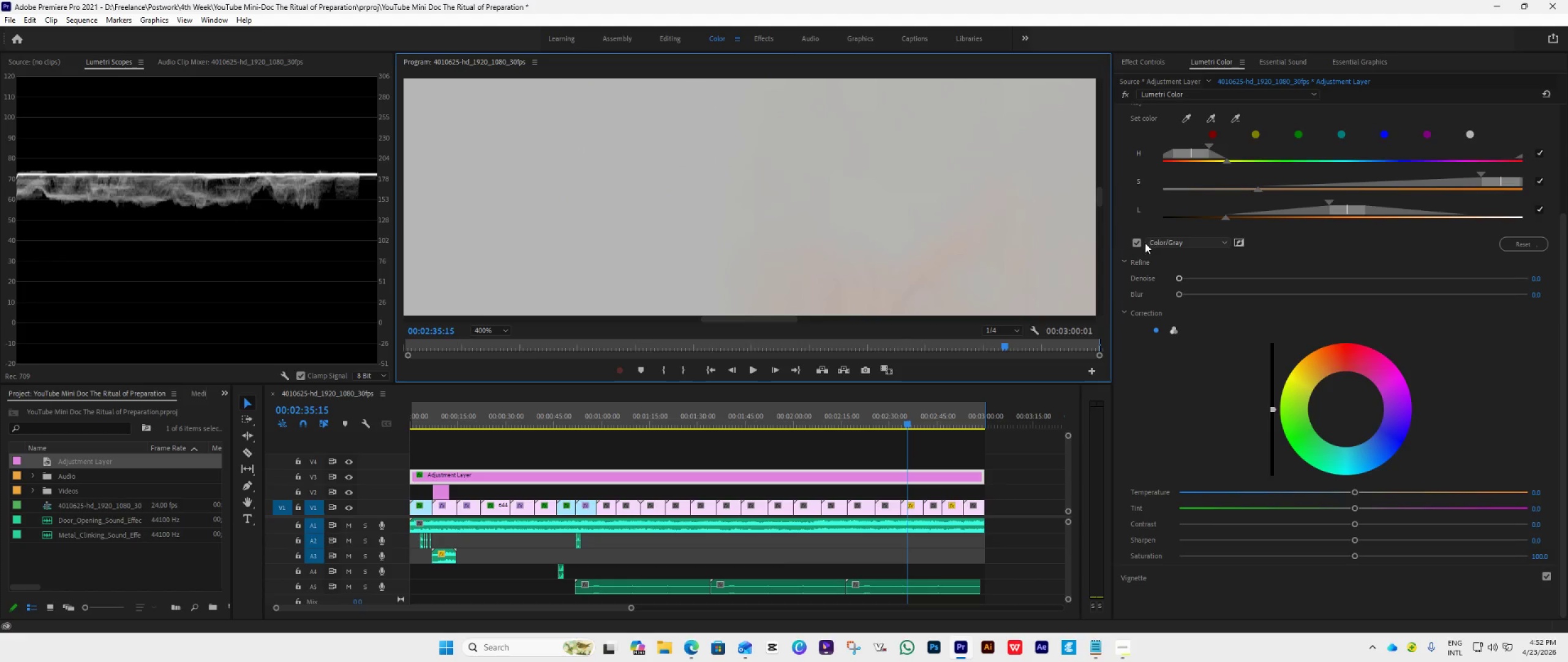 
left_click([1137, 241])
 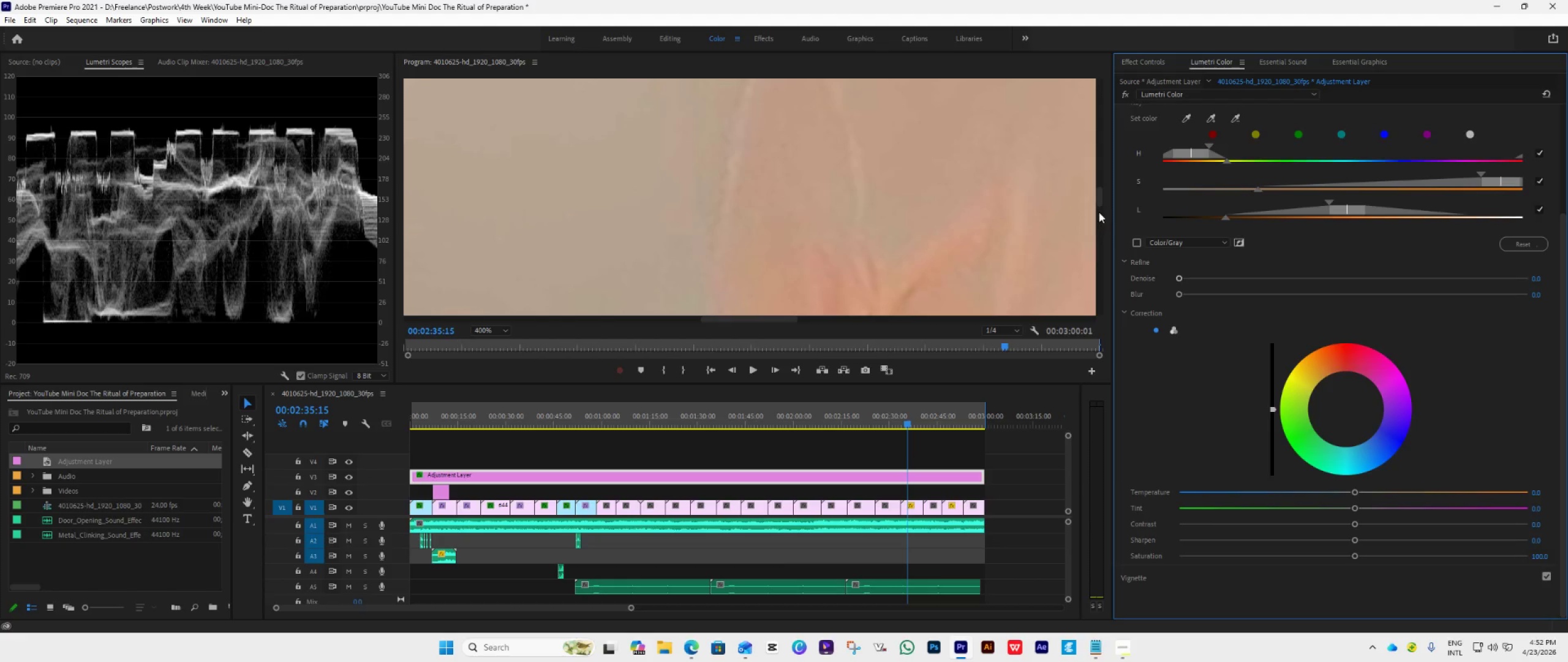 
left_click_drag(start_coordinate=[1100, 198], to_coordinate=[1106, 226])
 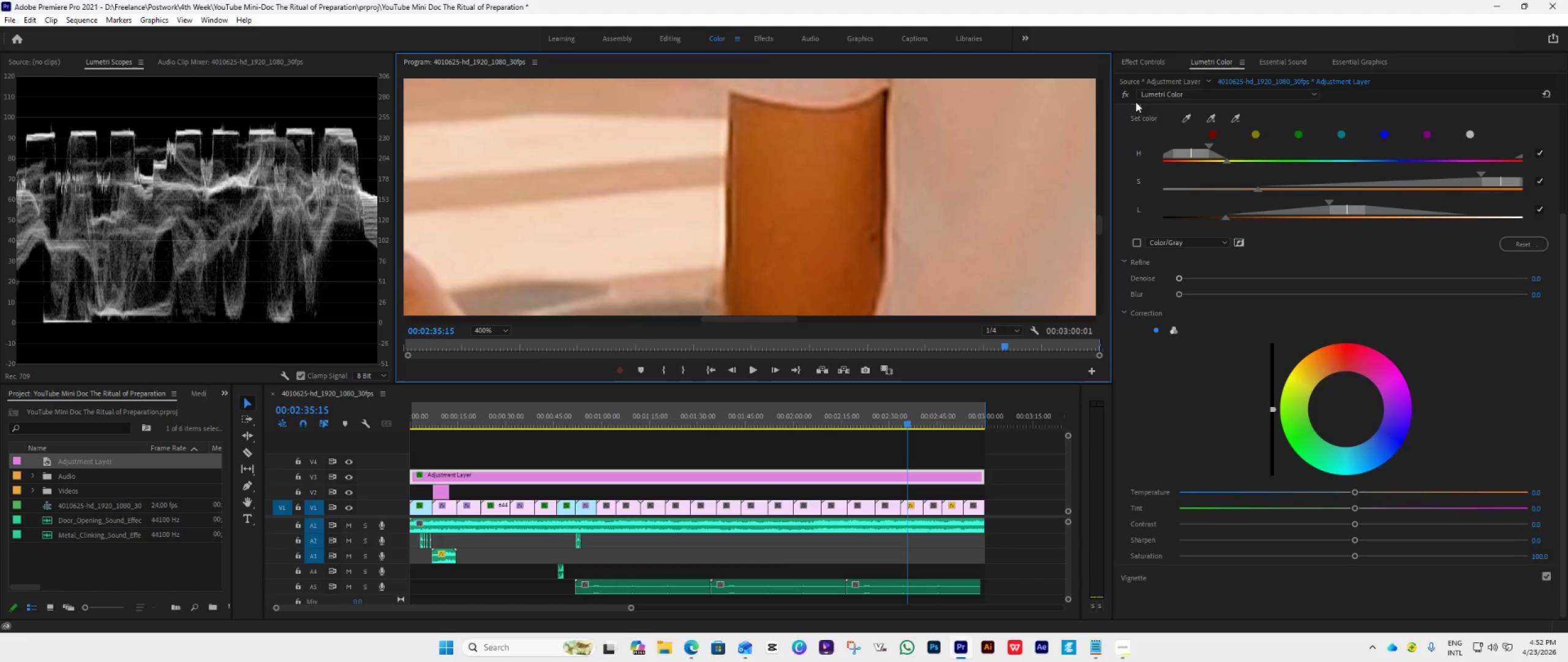 
left_click([1130, 45])
 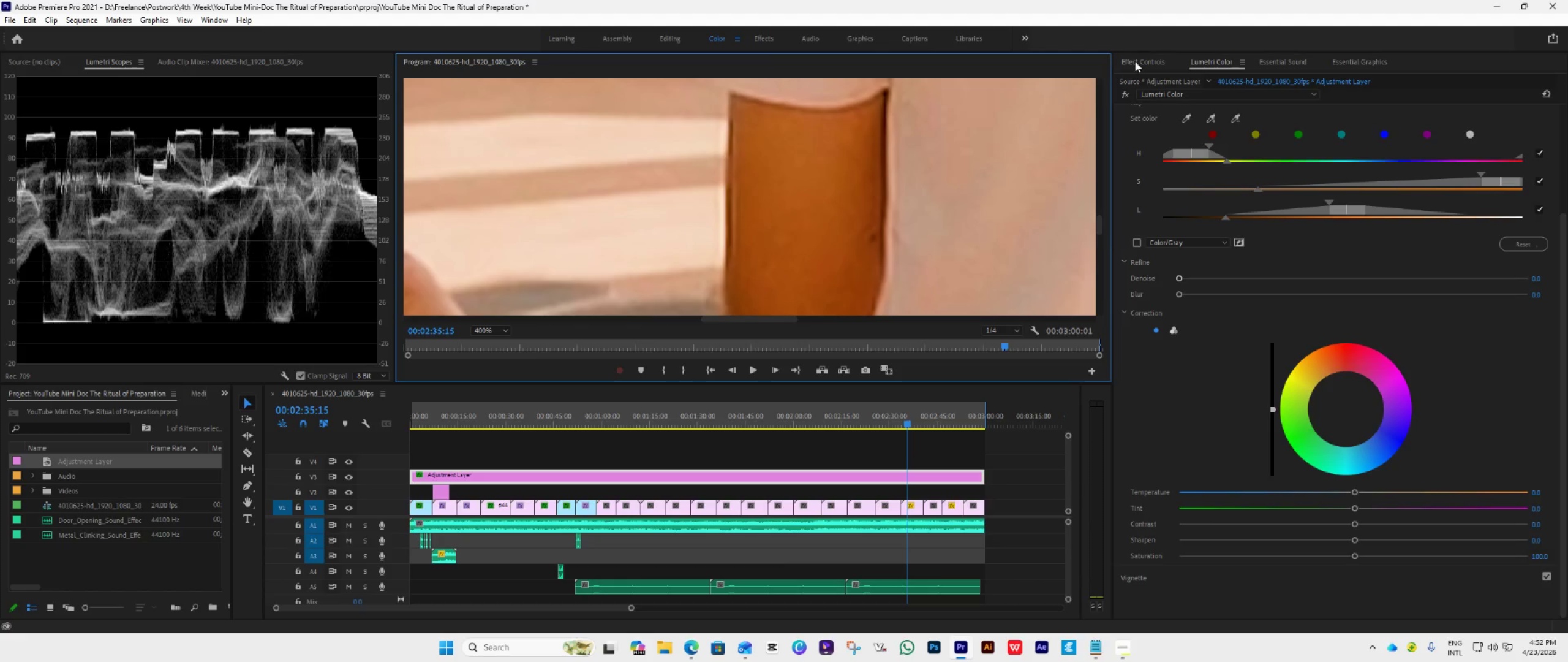 
left_click([1136, 63])
 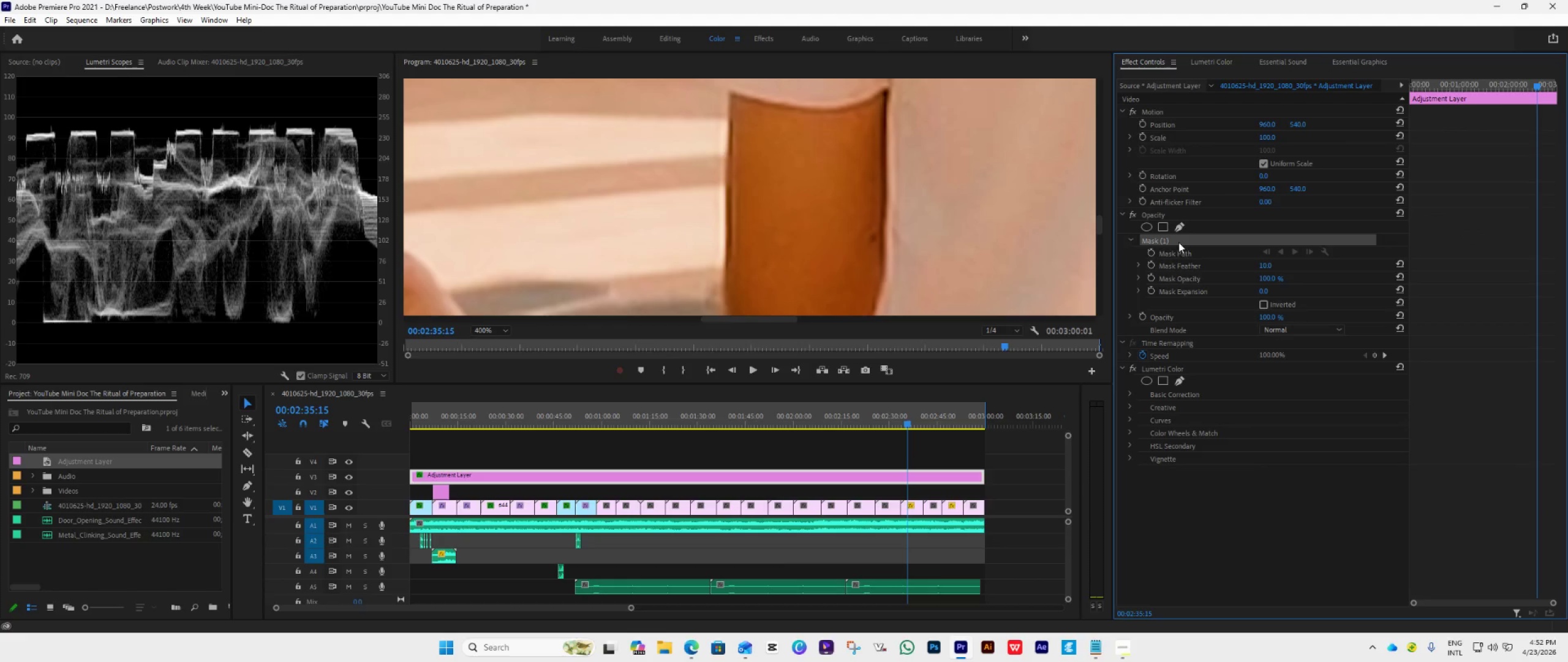 
left_click([1181, 227])
 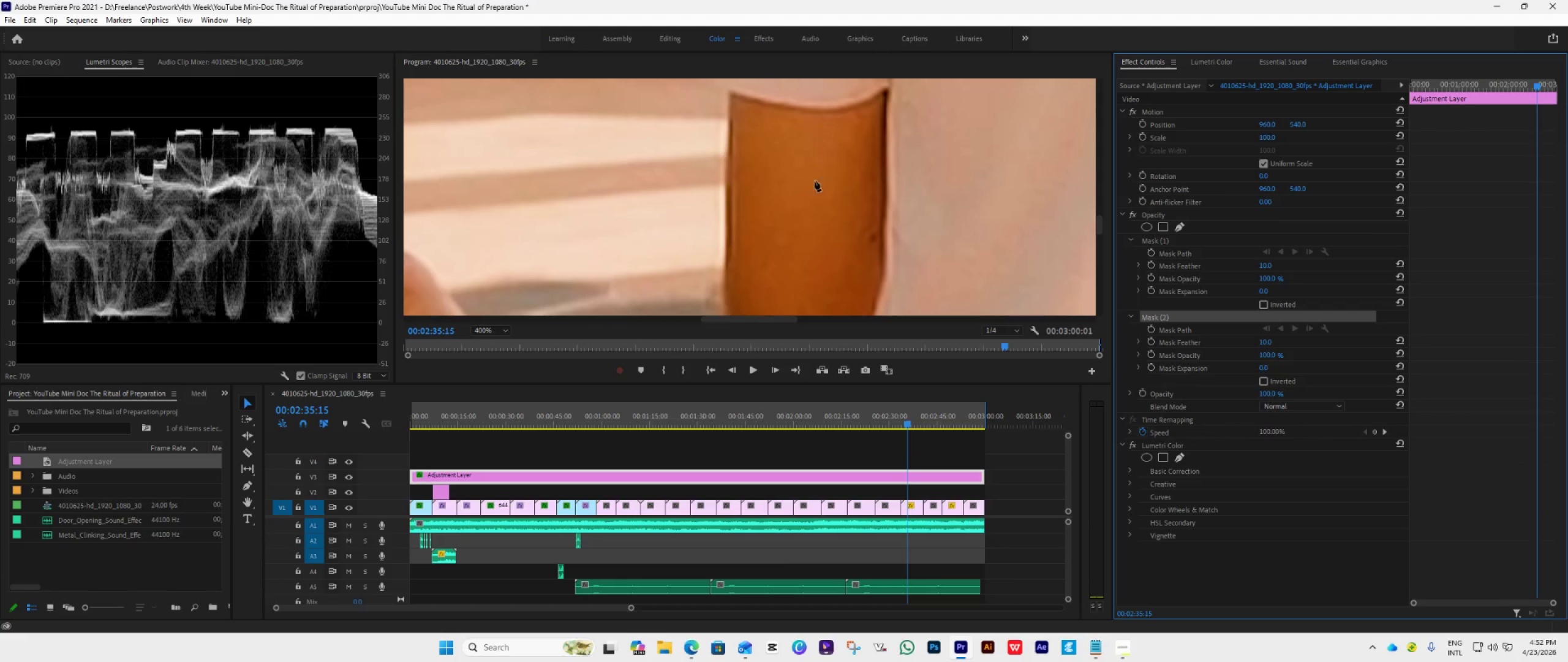 
left_click([777, 158])
 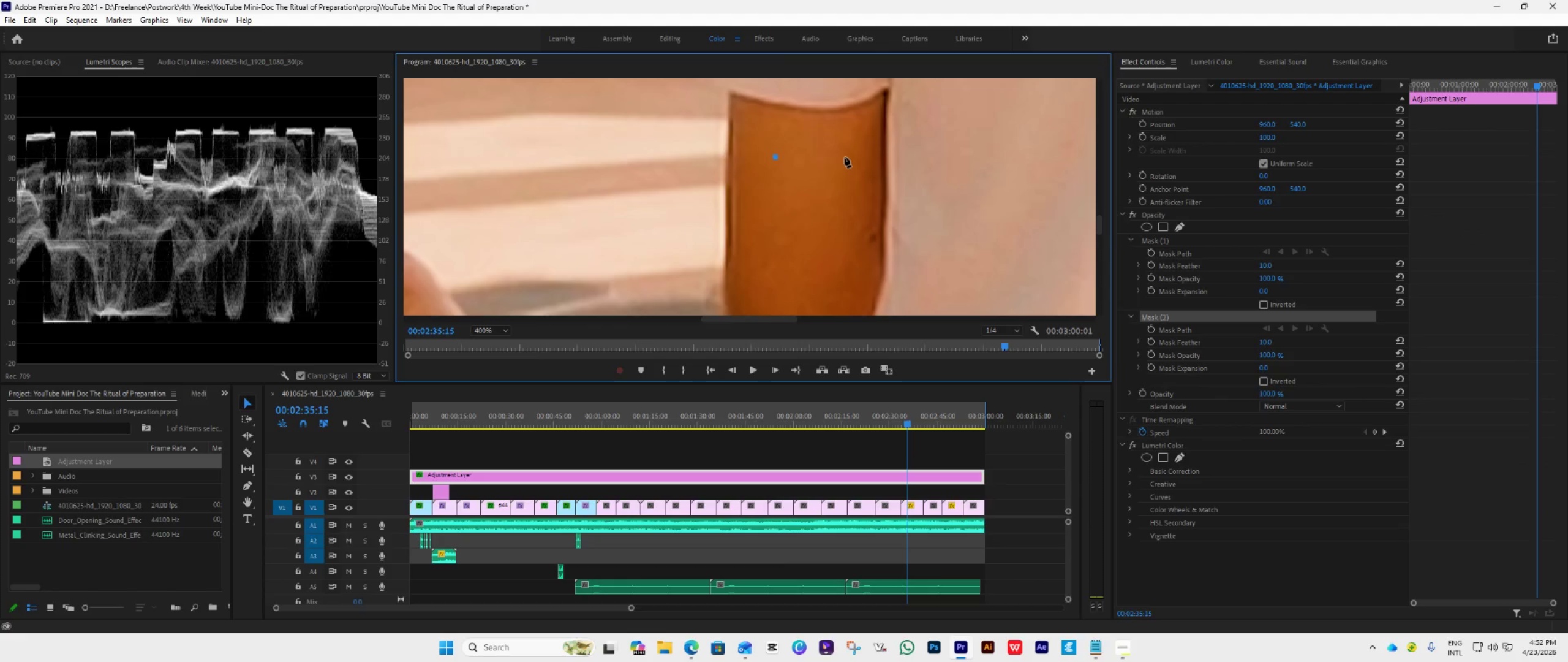 
left_click([856, 154])
 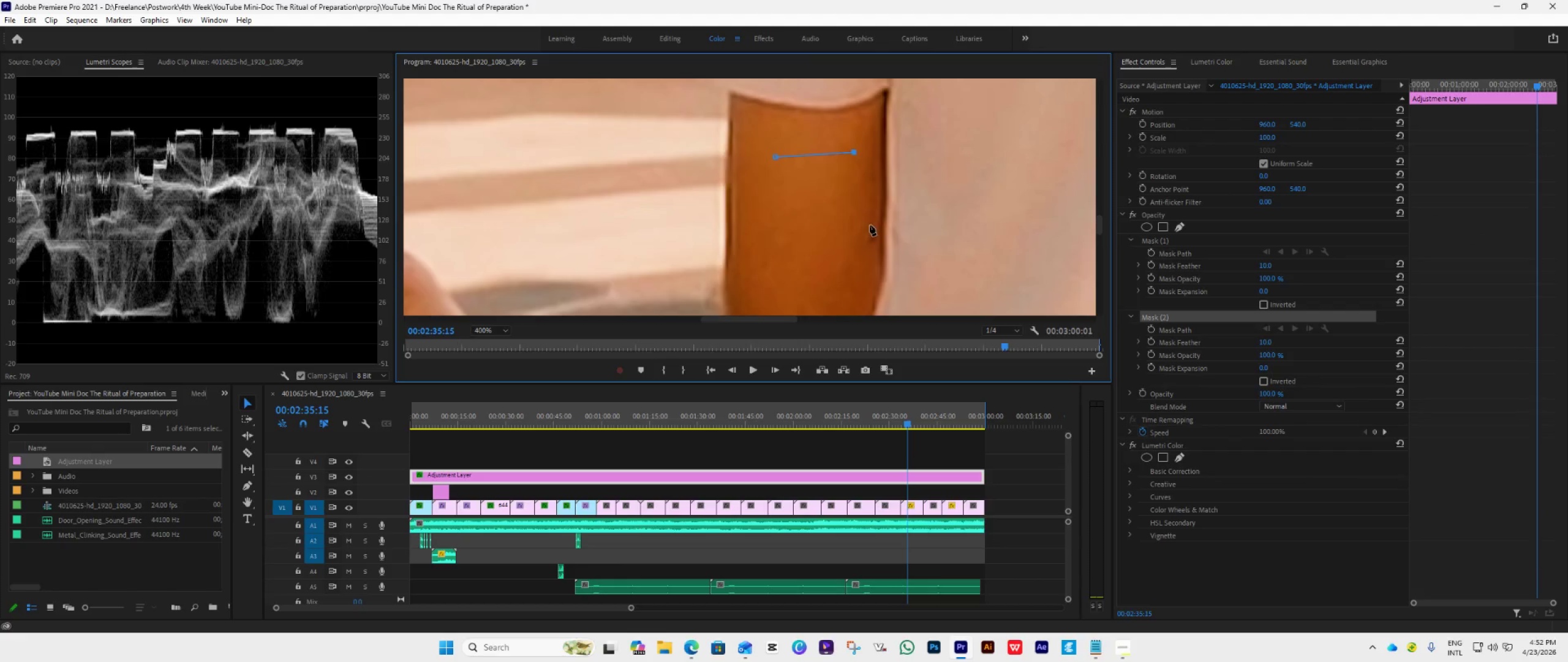 
left_click([870, 222])
 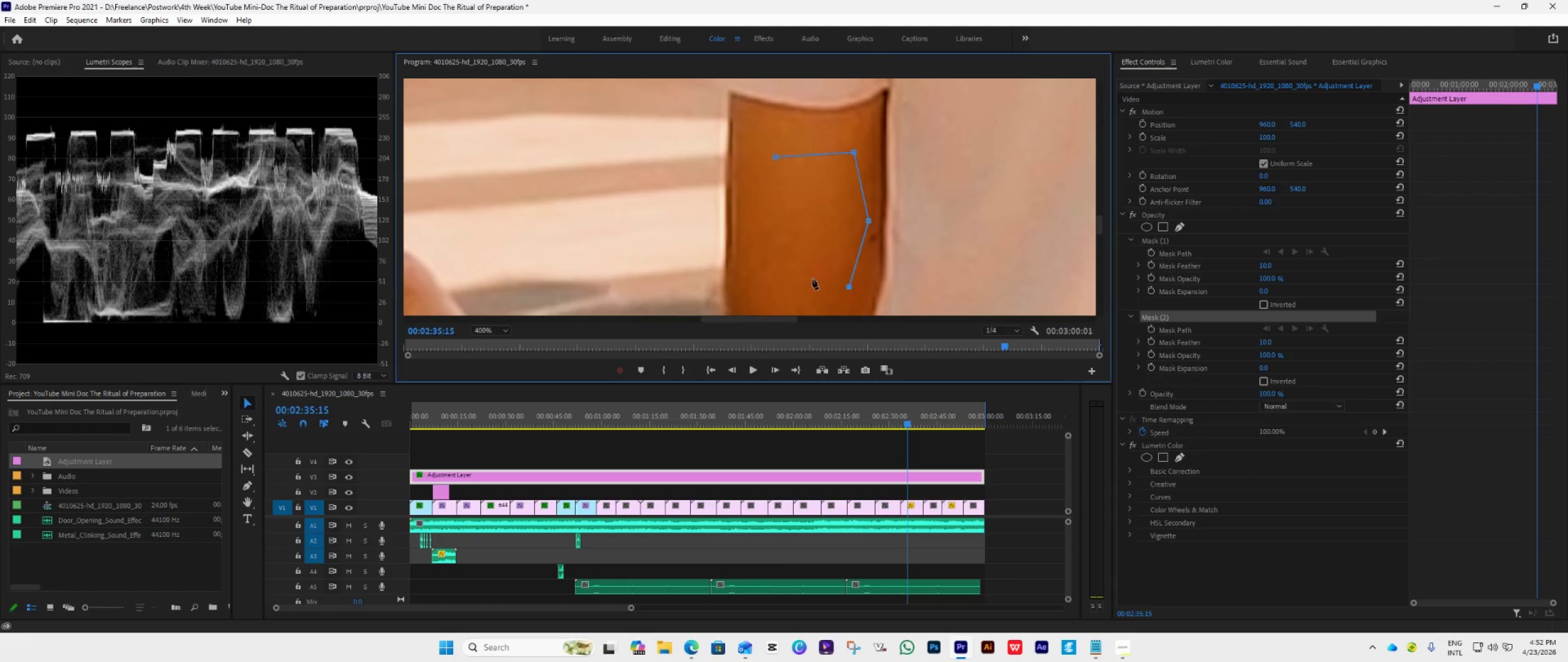 
double_click([792, 275])
 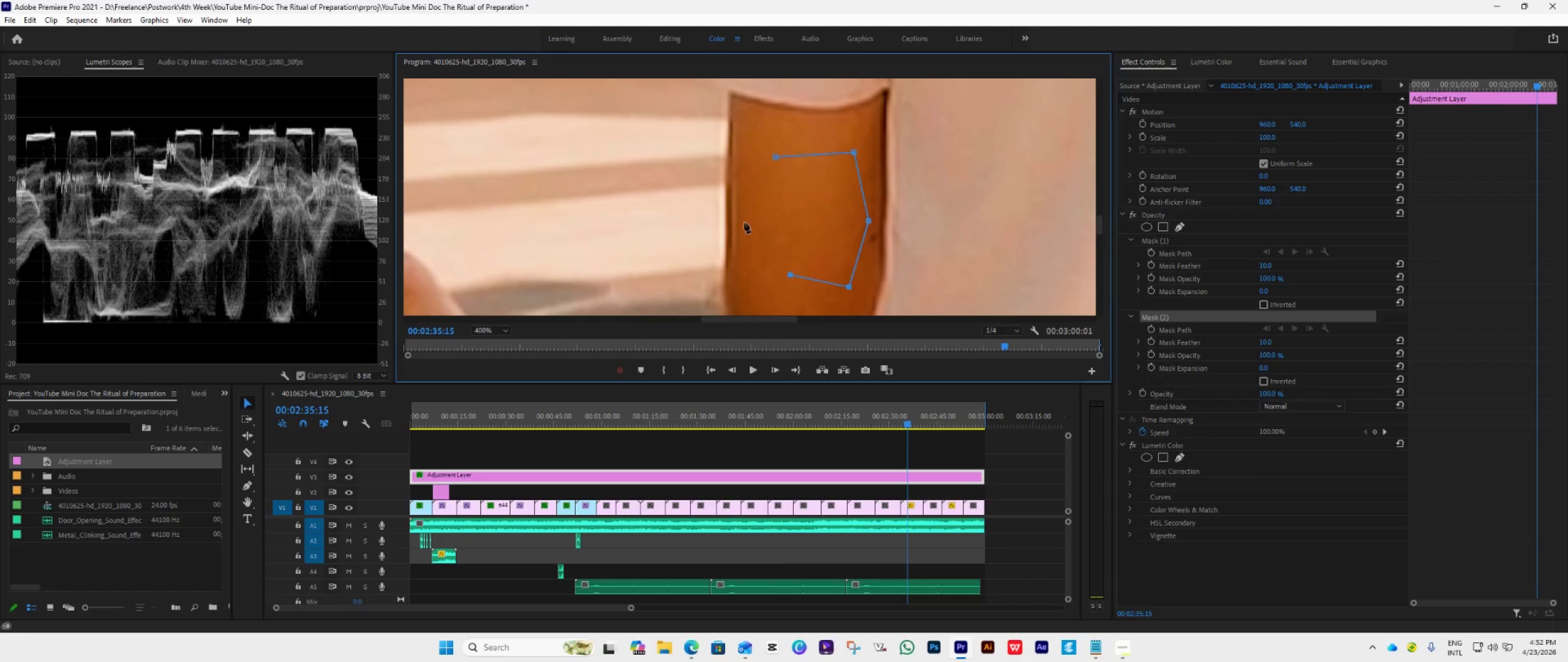 
left_click([744, 220])
 